 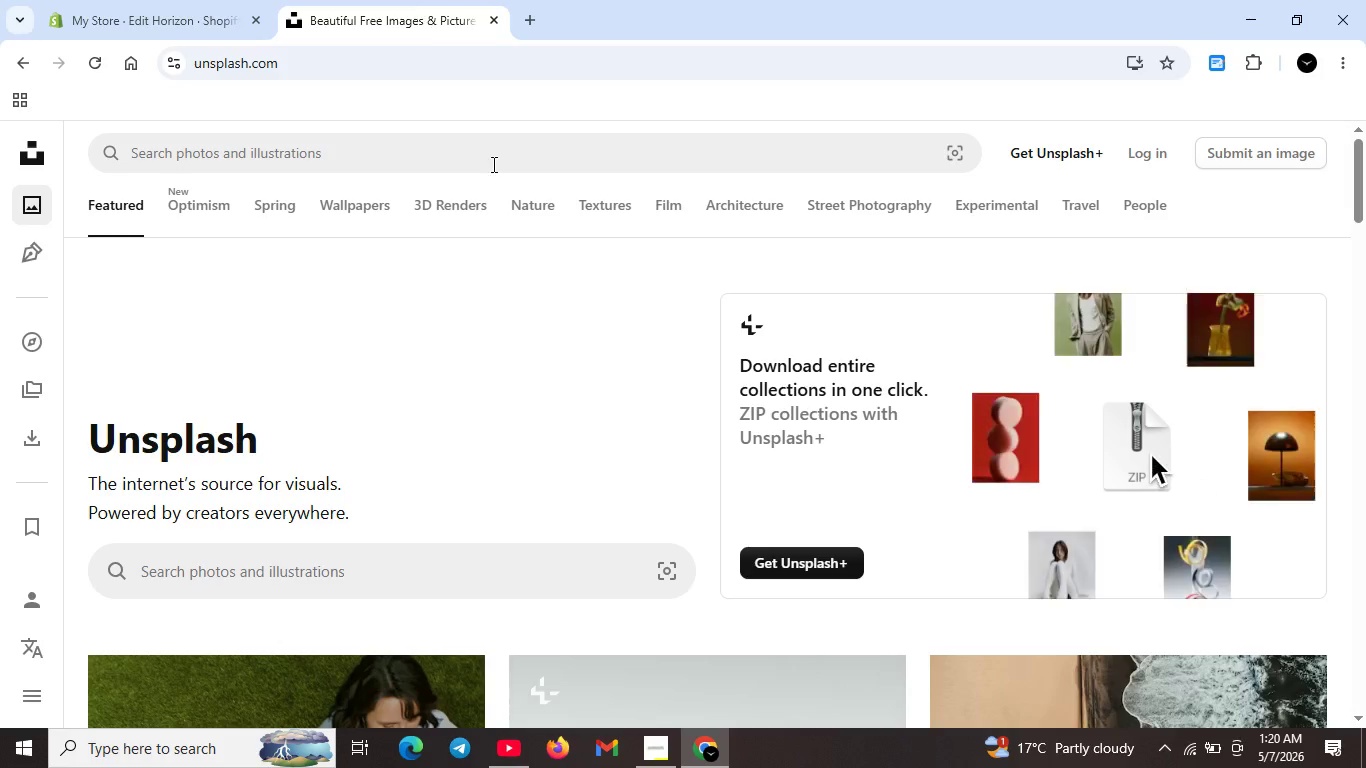 
left_click([468, 157])
 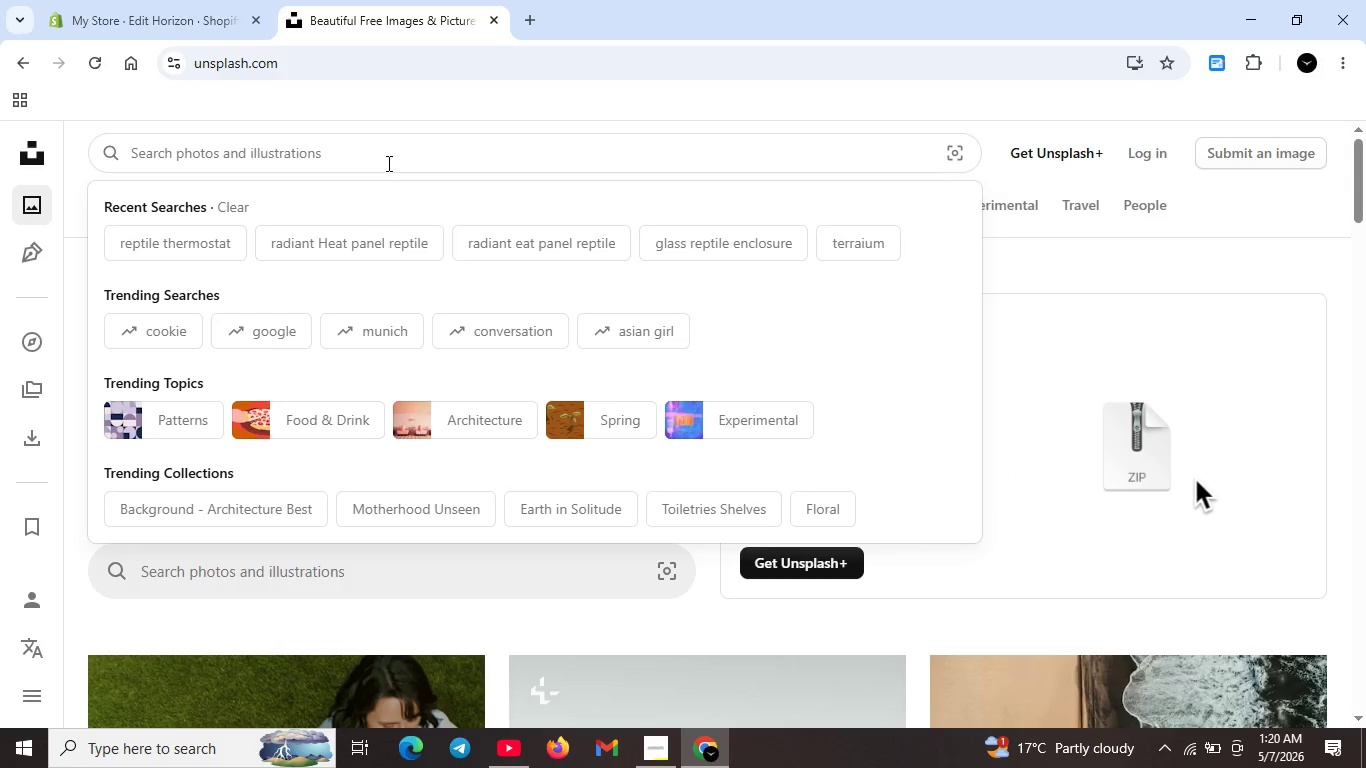 
type(hotel bedroom )
 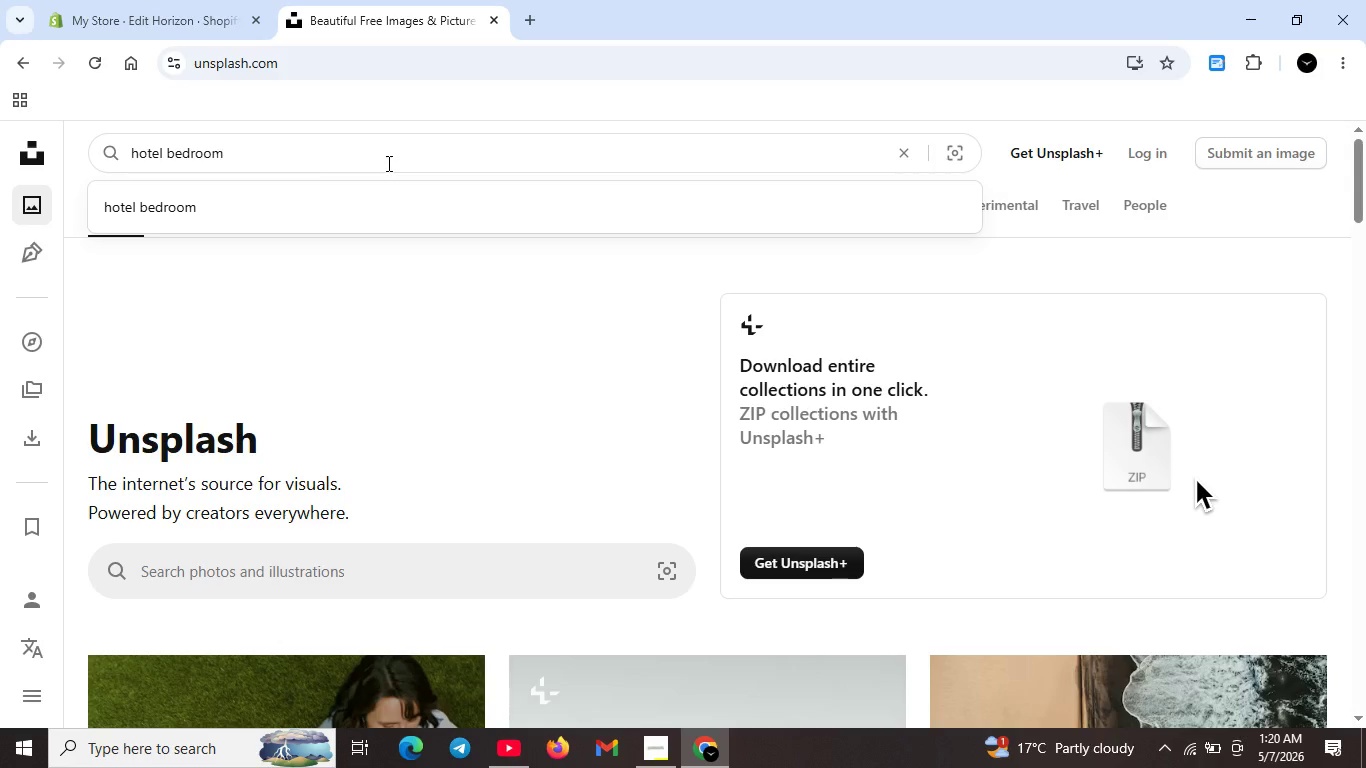 
type(white linene)
key(Backspace)
 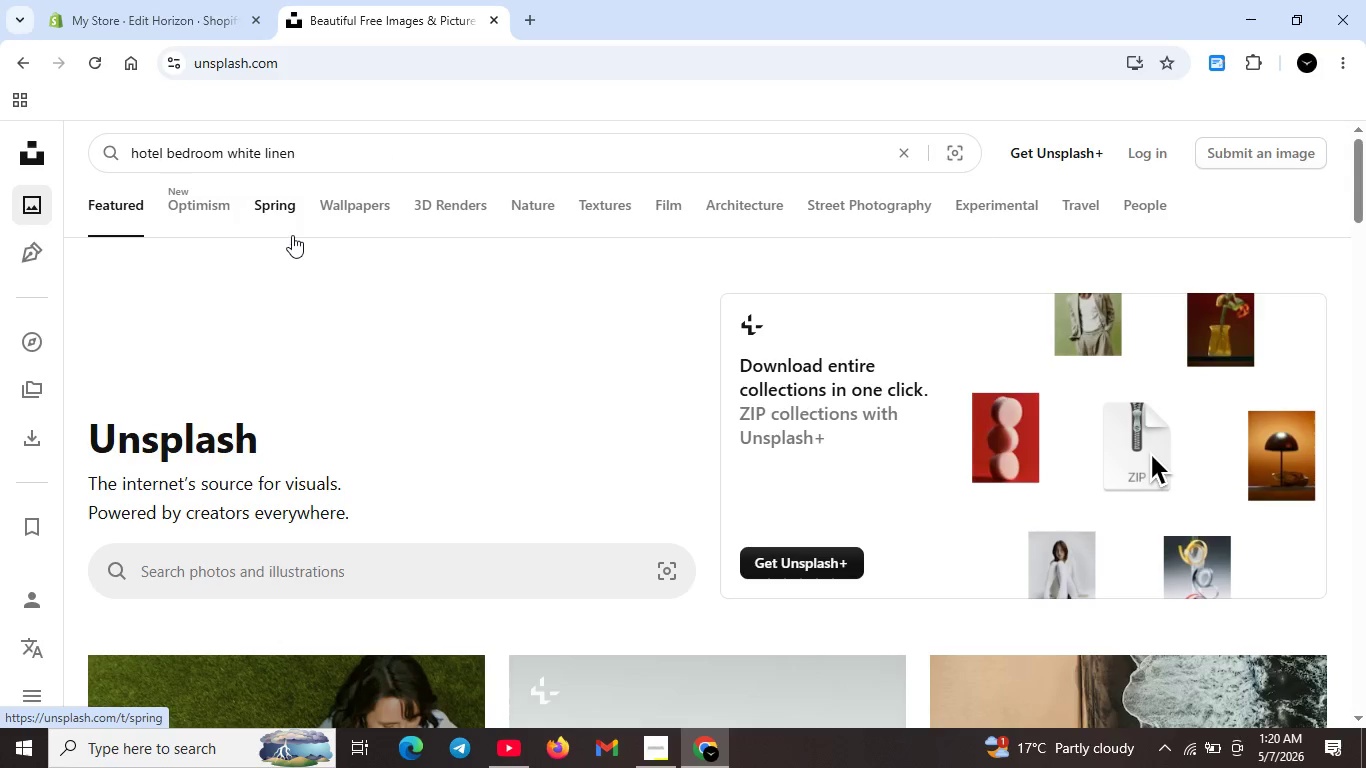 
key(Enter)
 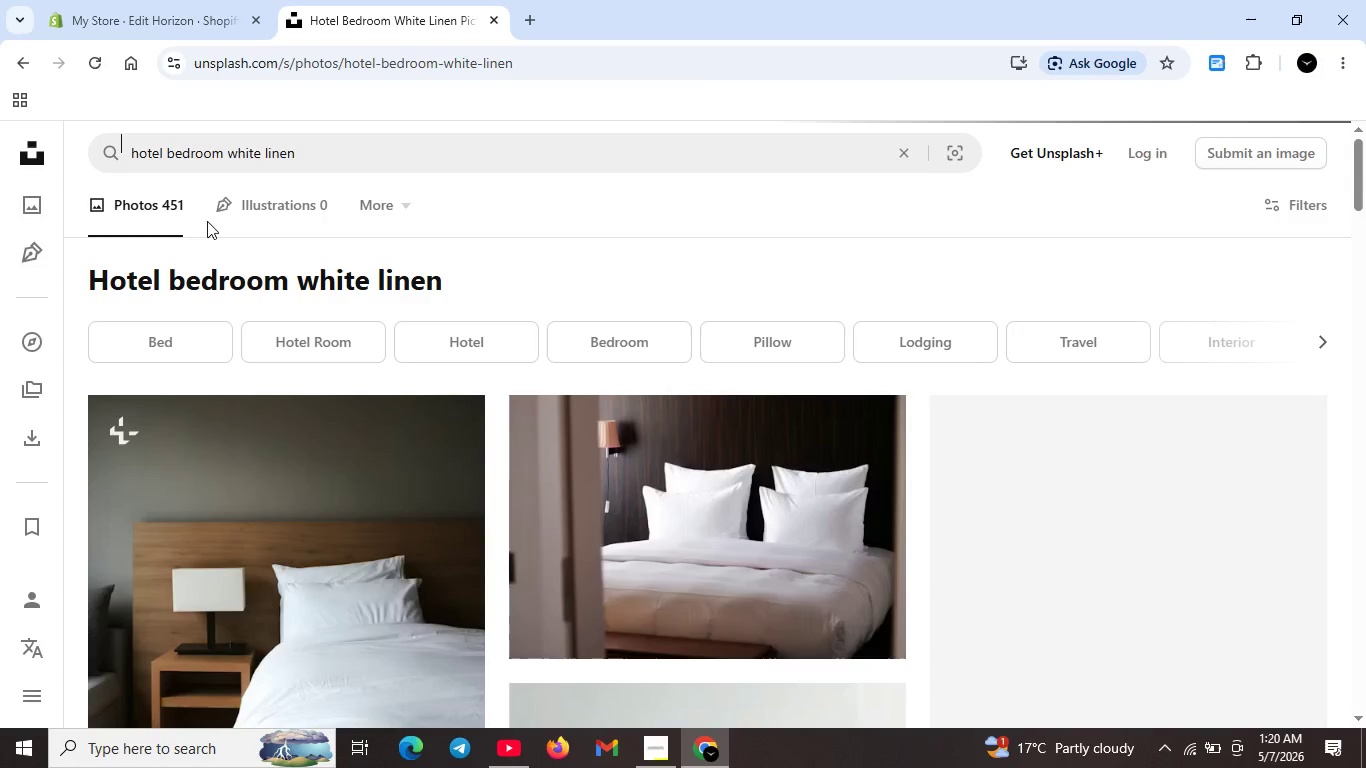 
left_click_drag(start_coordinate=[125, 151], to_coordinate=[308, 157])
 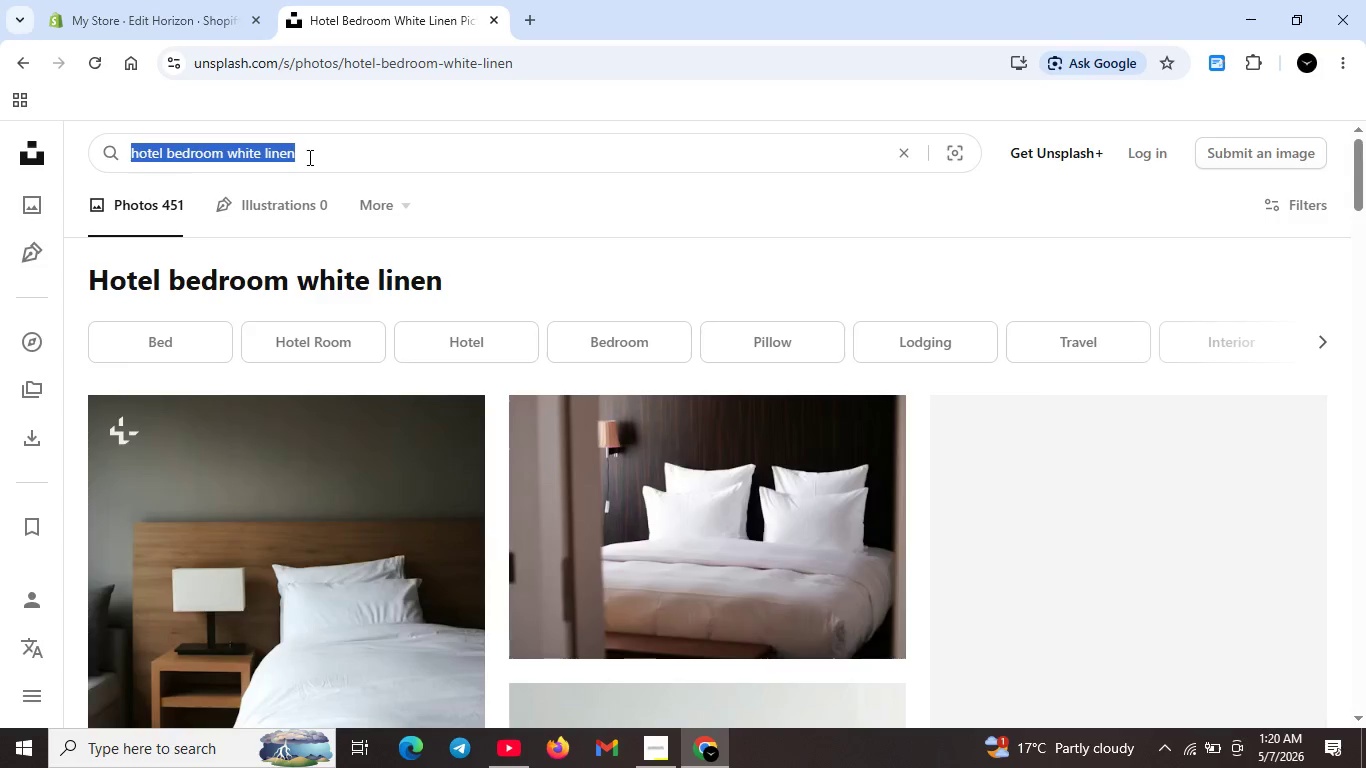 
key(Backspace)
type(resort bedroom with linen)
 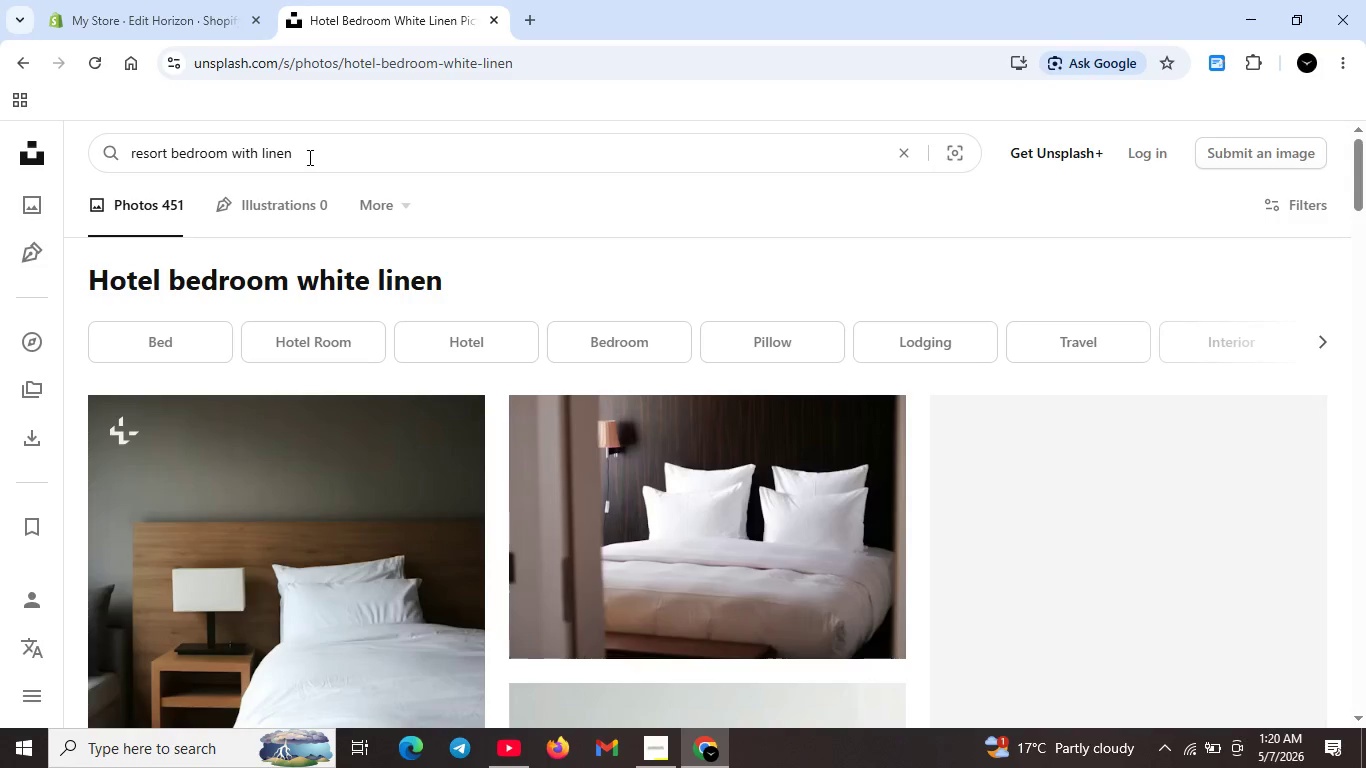 
key(Enter)
 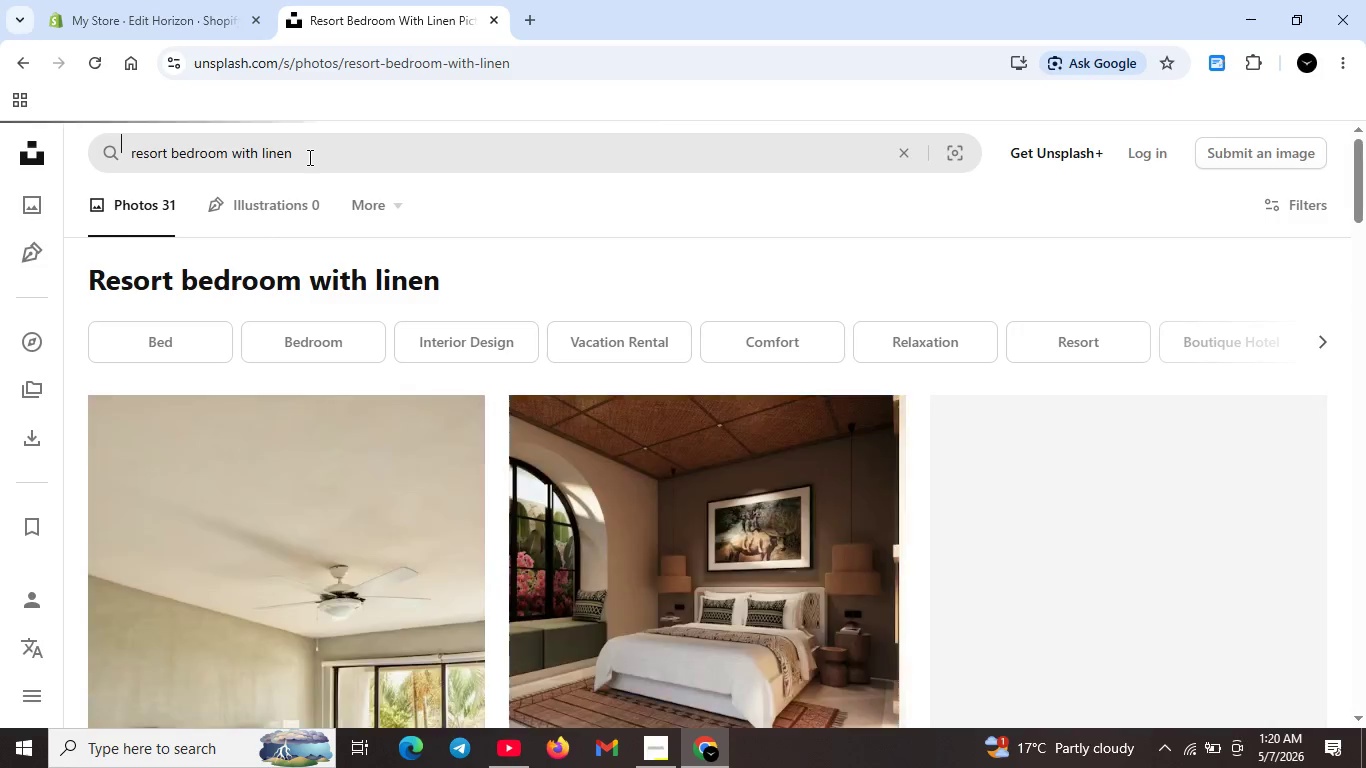 
scroll: coordinate [722, 442], scroll_direction: down, amount: 10.0
 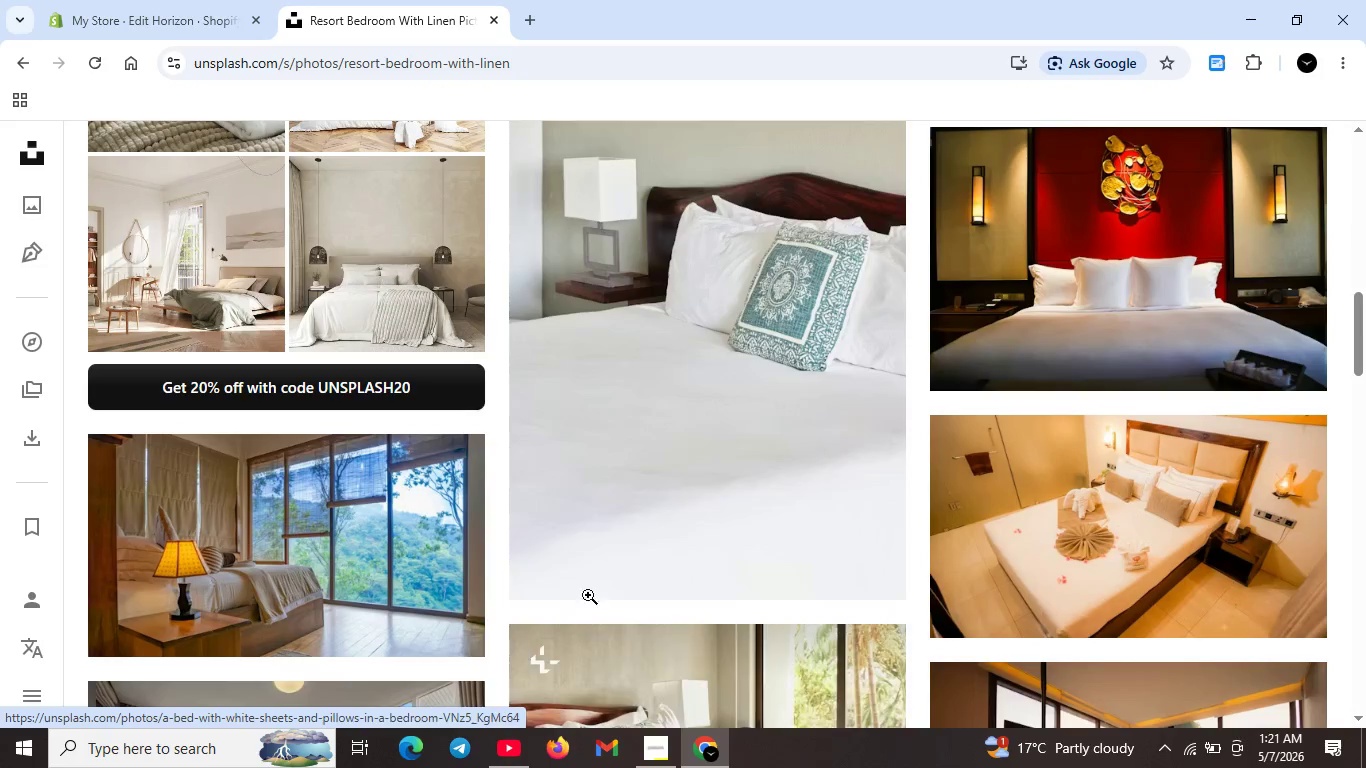 
scroll: coordinate [1249, 645], scroll_direction: down, amount: 4.0
 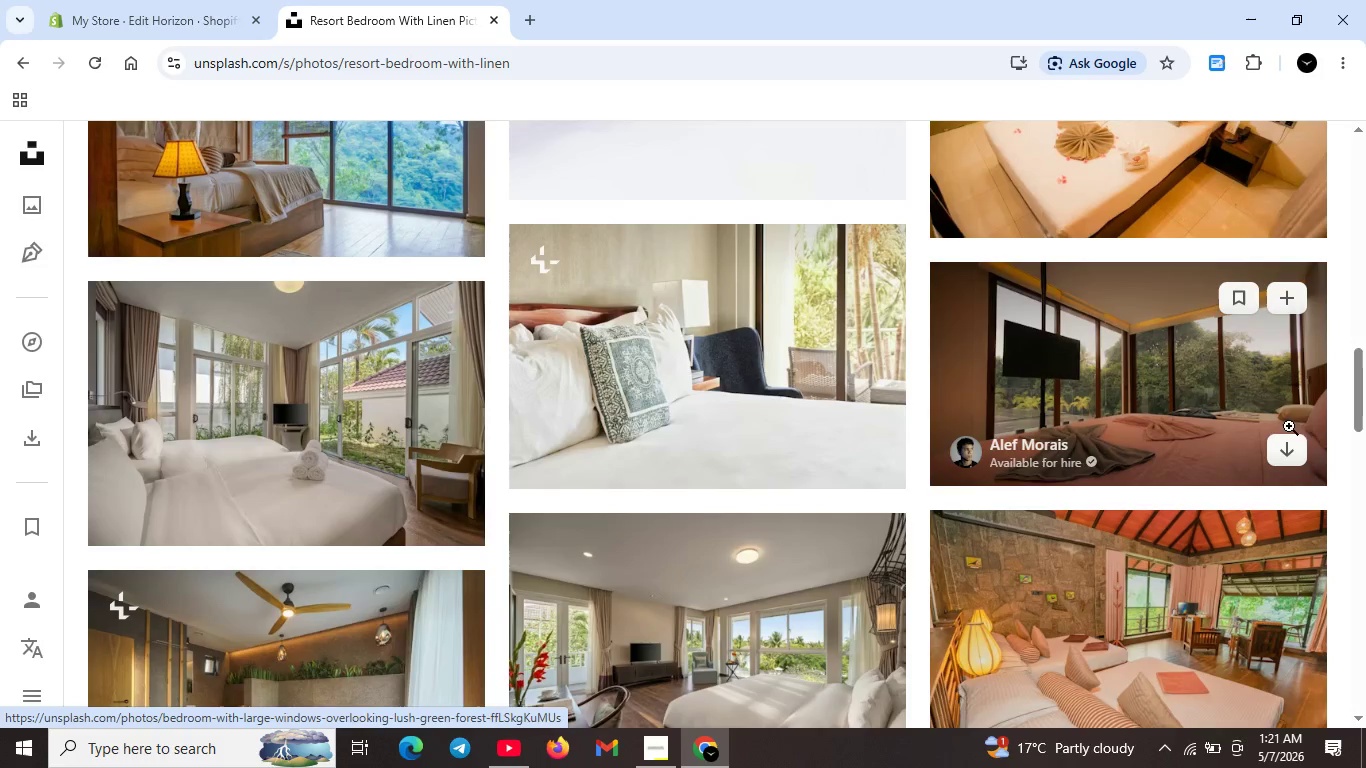 
left_click([1290, 452])
 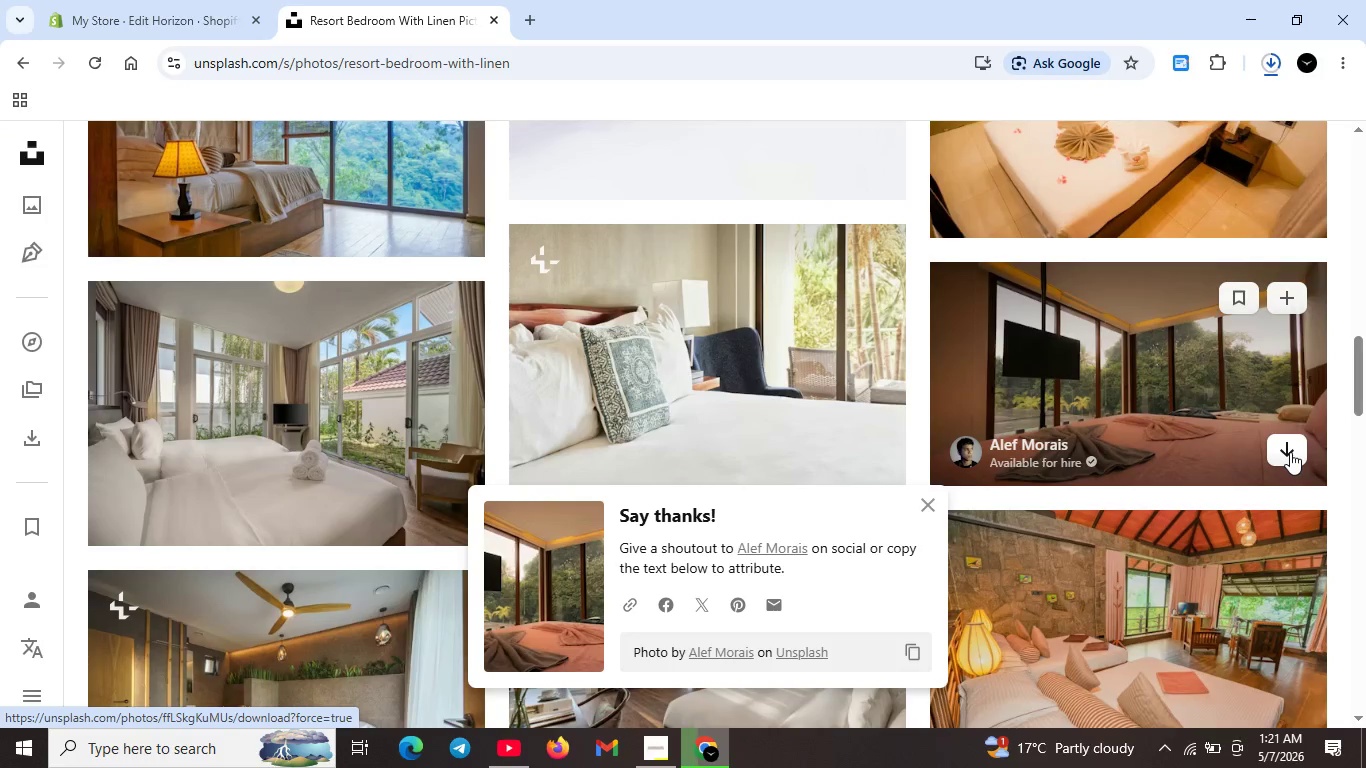 
mouse_move([406, 289])
 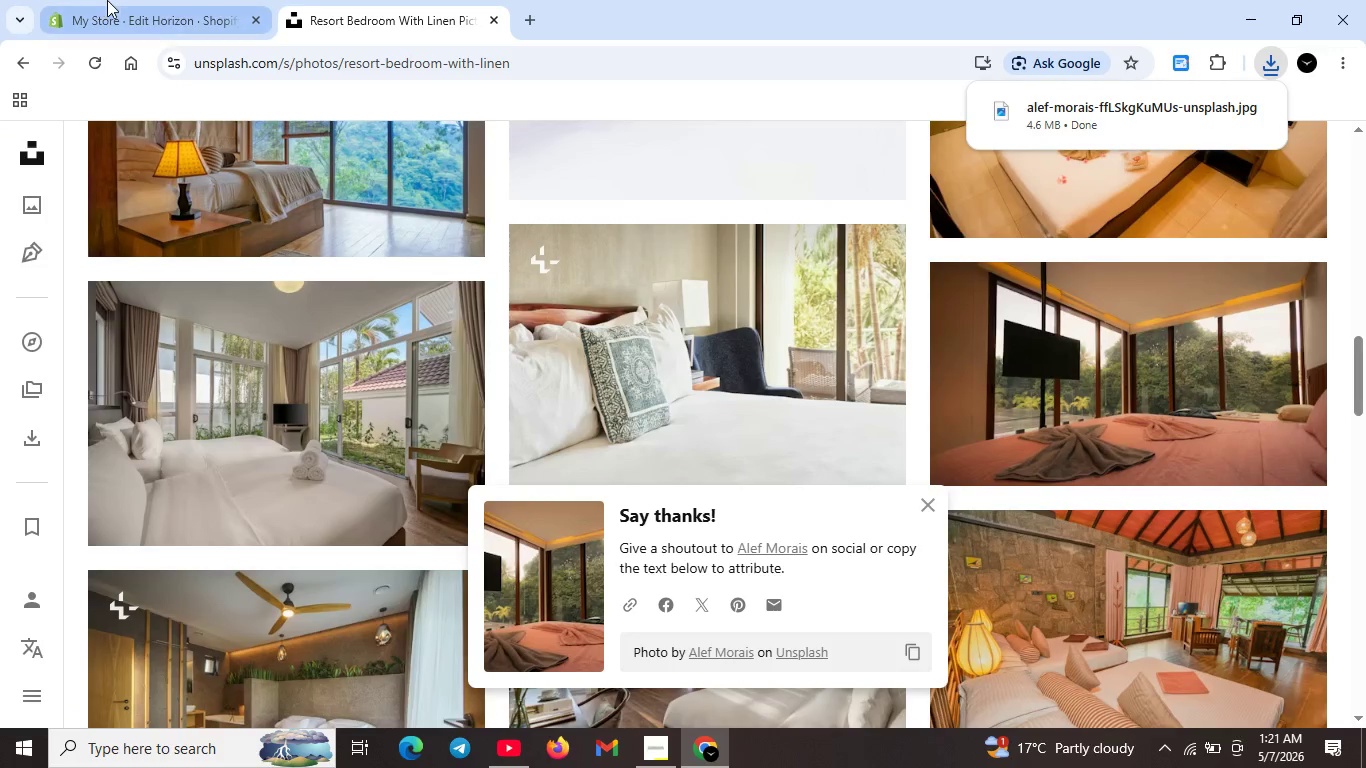 
left_click([117, 0])
 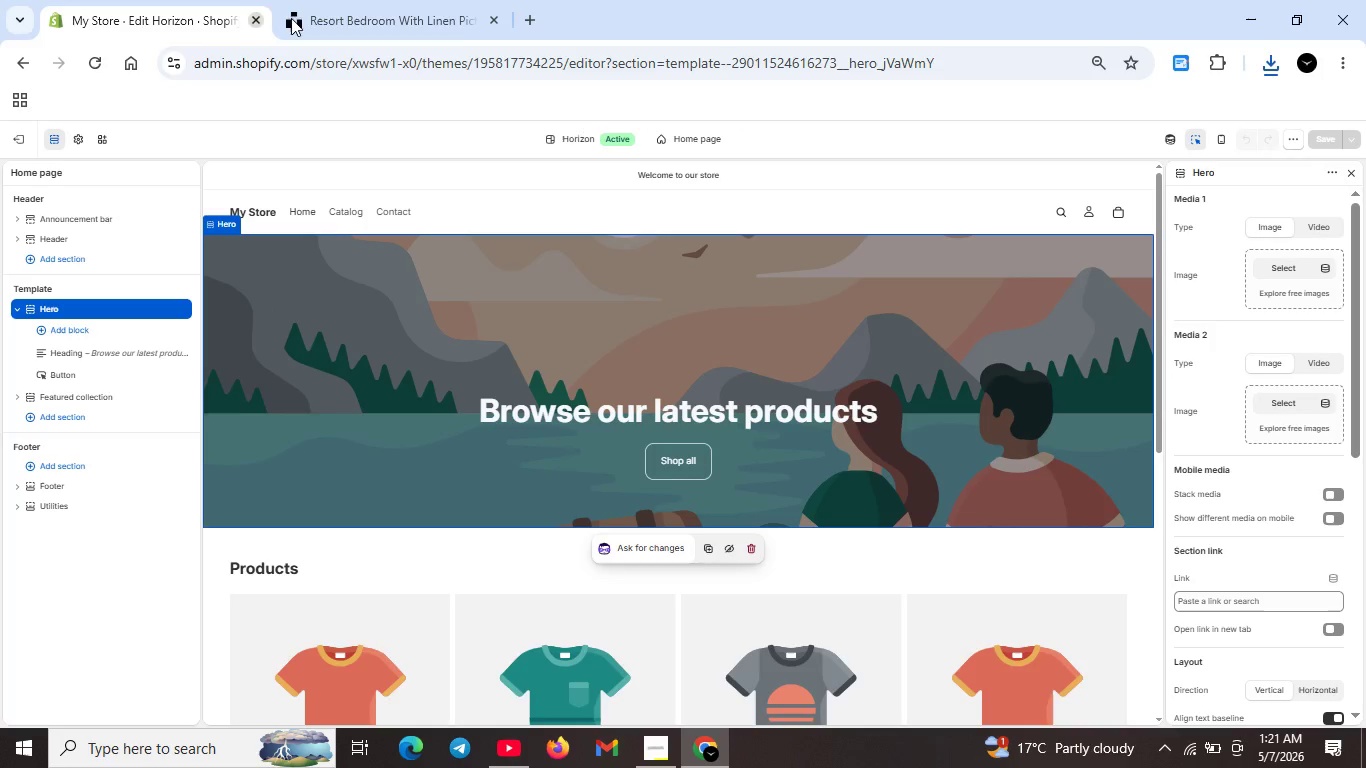 
wait(5.39)
 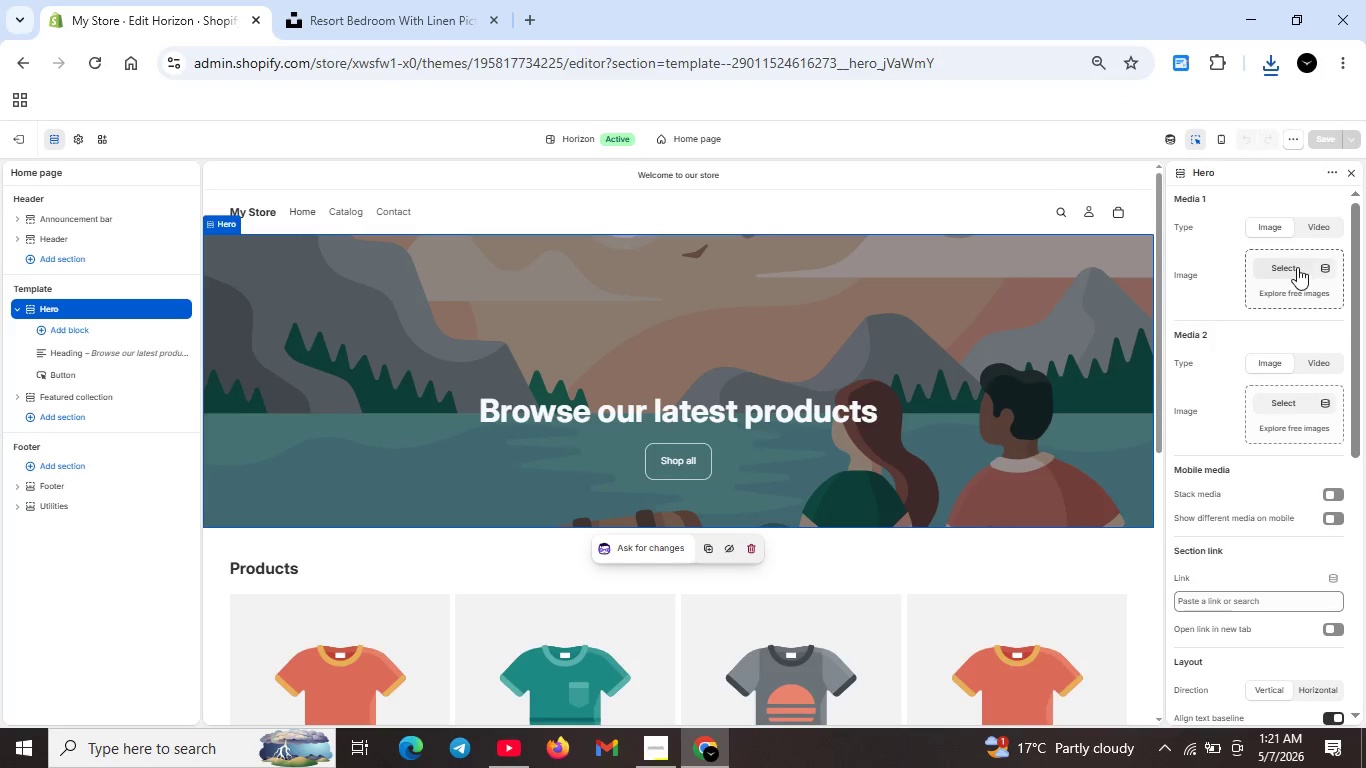 
left_click([1266, 57])
 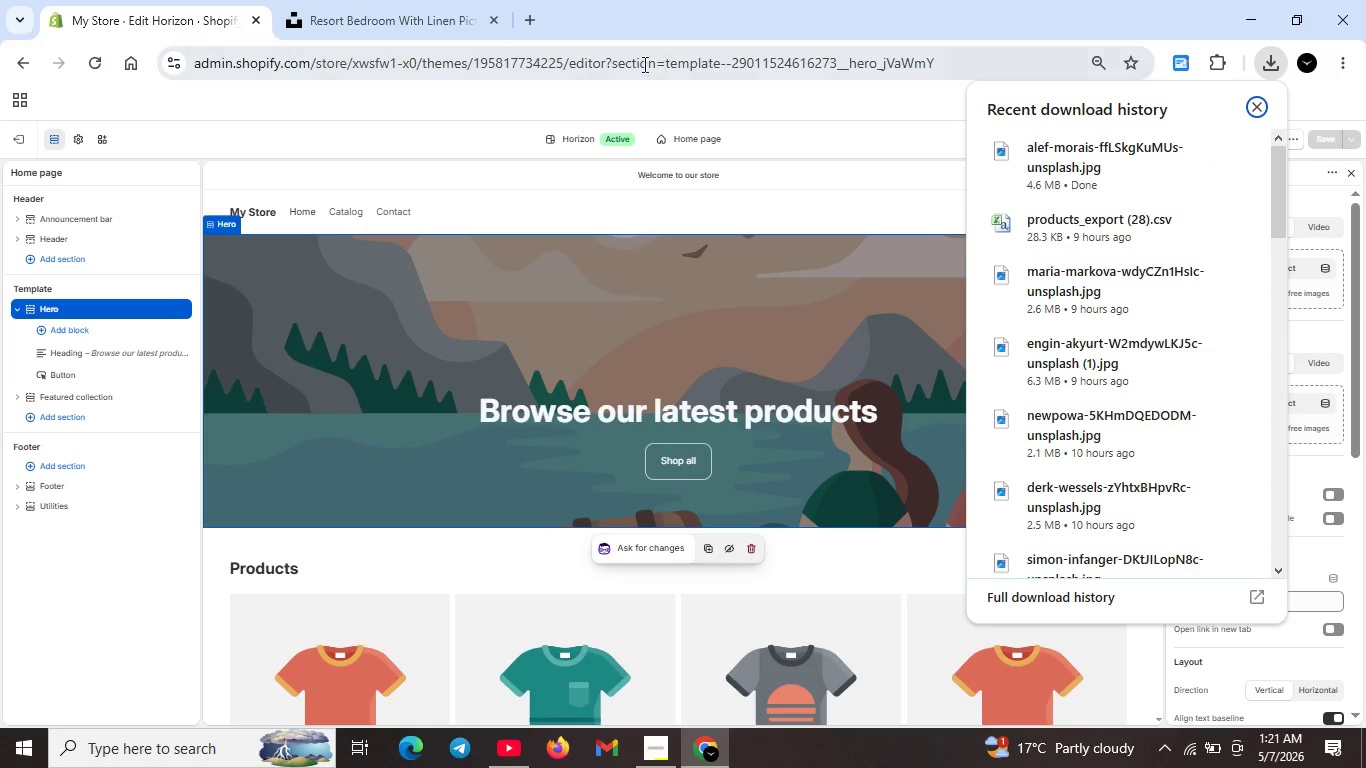 
left_click([377, 16])
 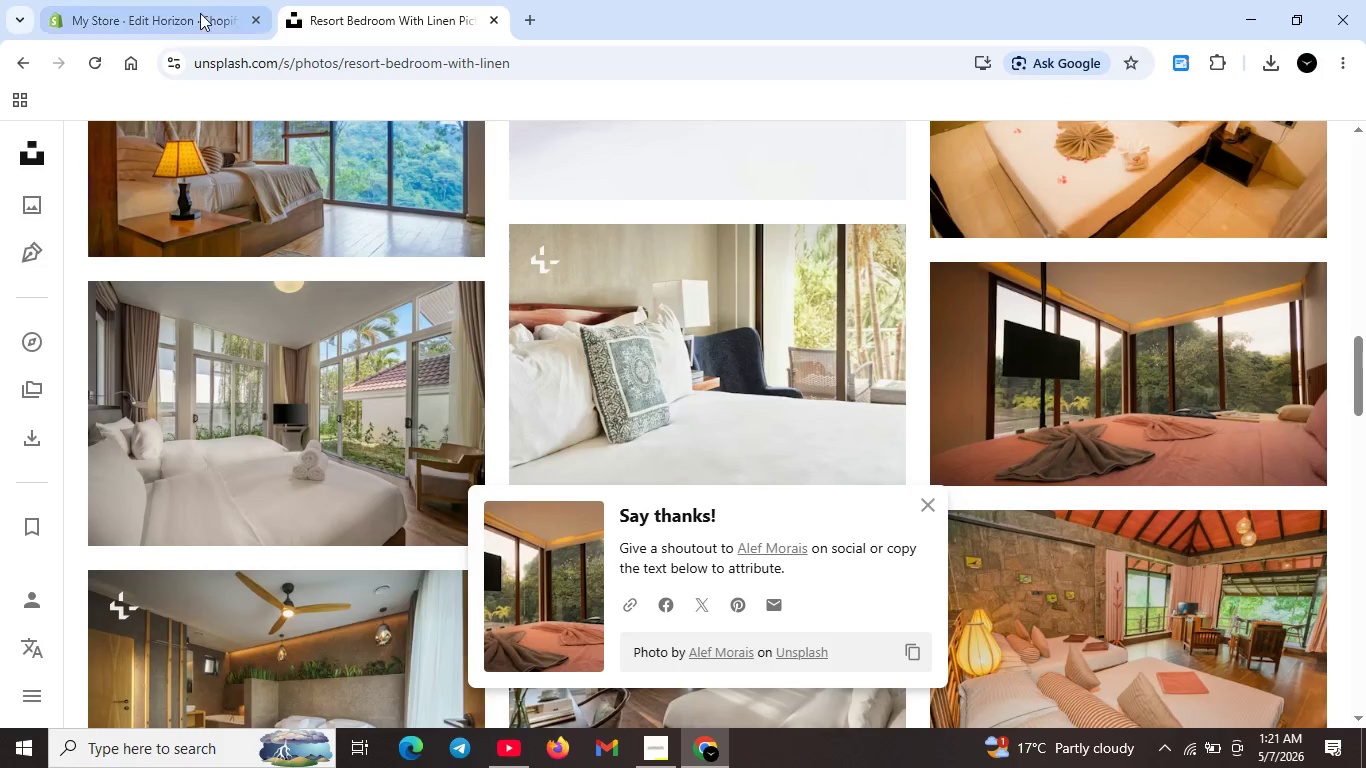 
left_click([197, 12])
 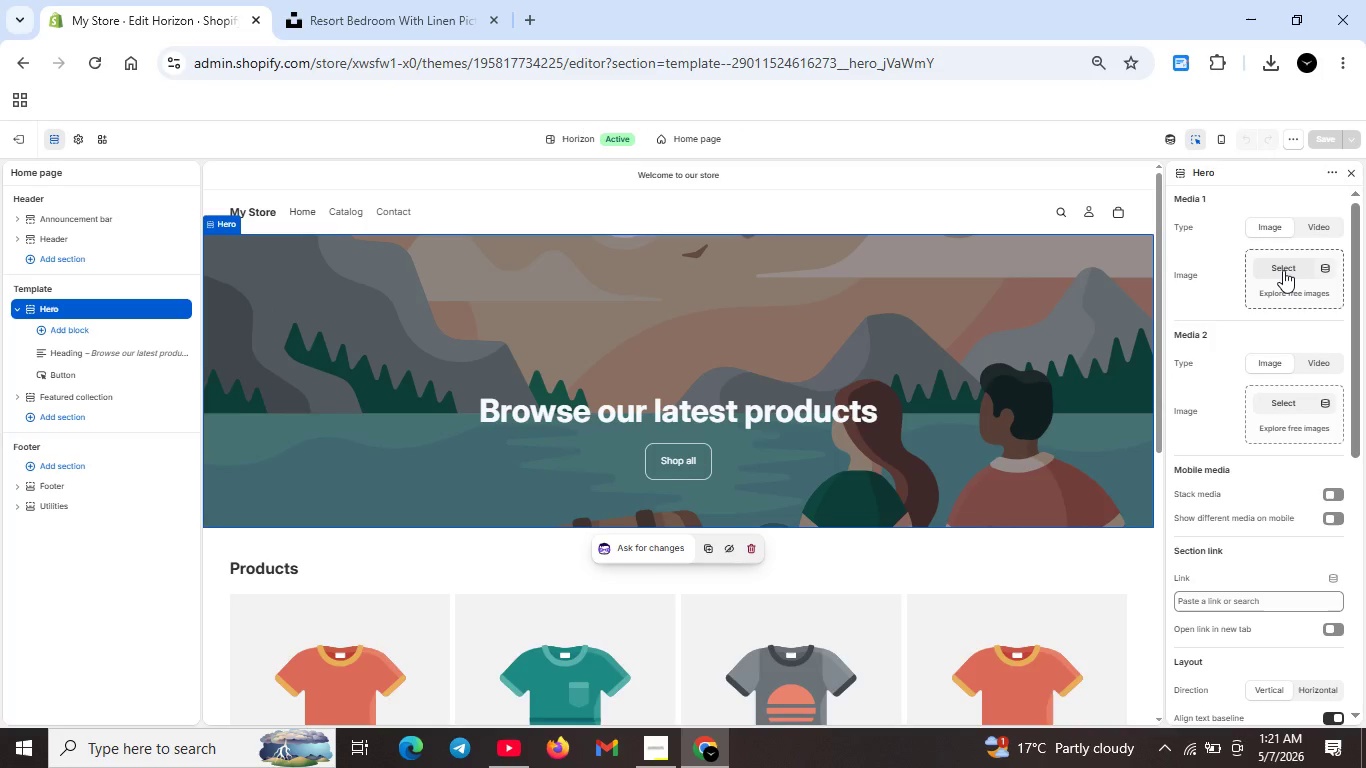 
left_click([1281, 268])
 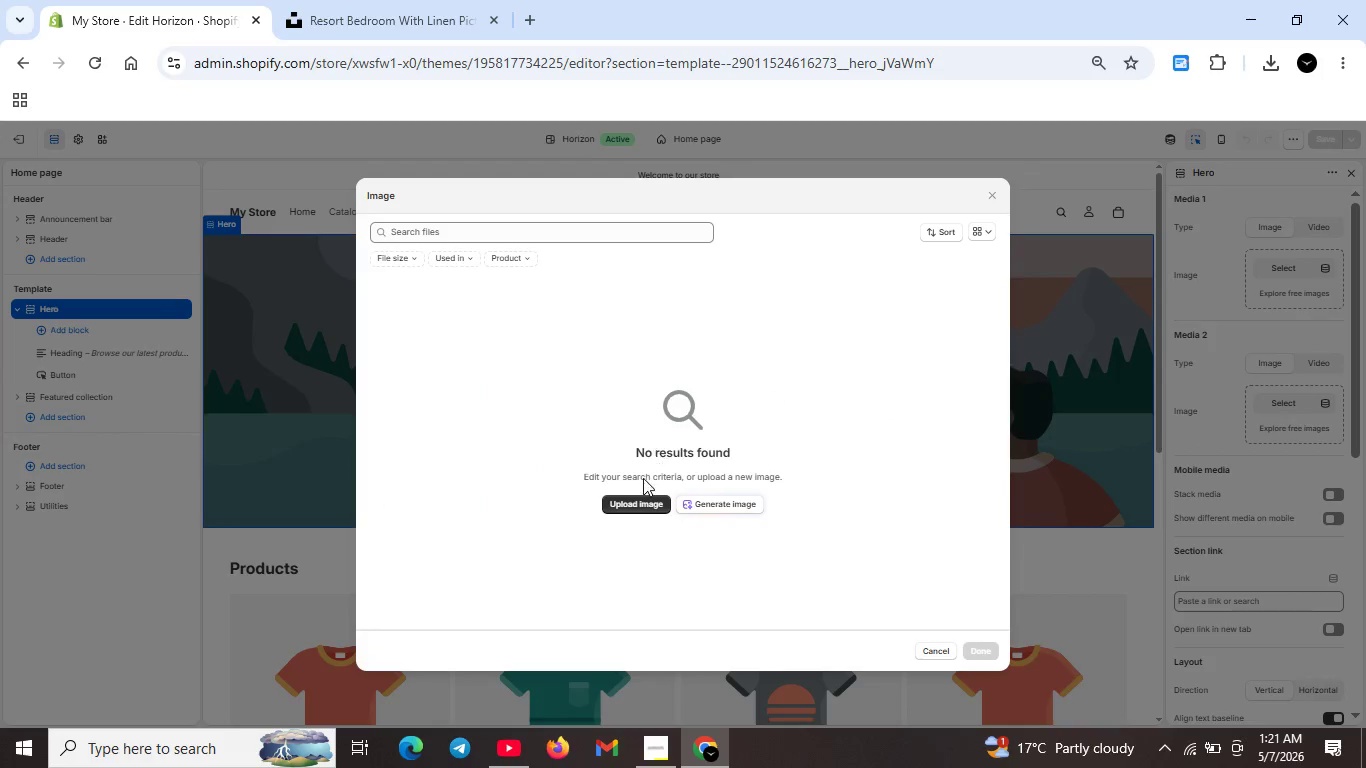 
left_click([639, 504])
 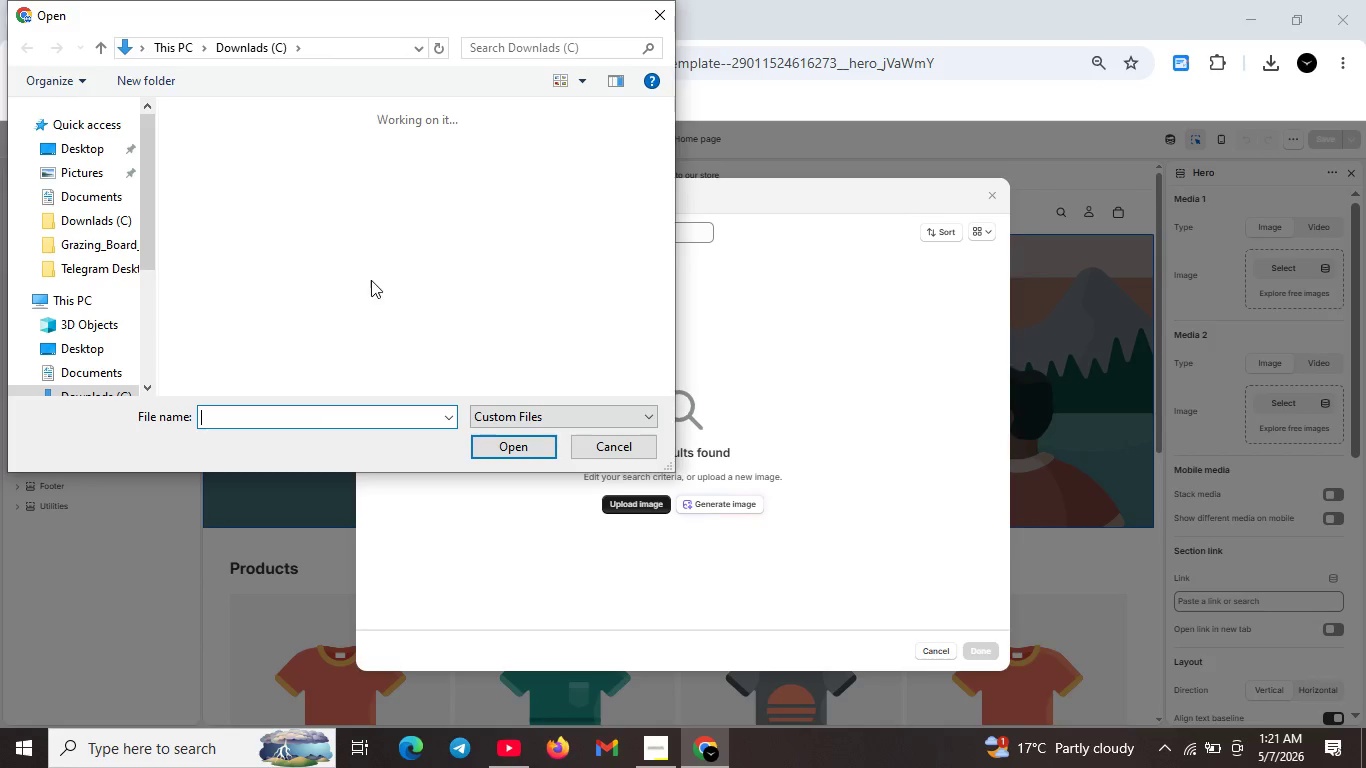 
left_click([237, 216])
 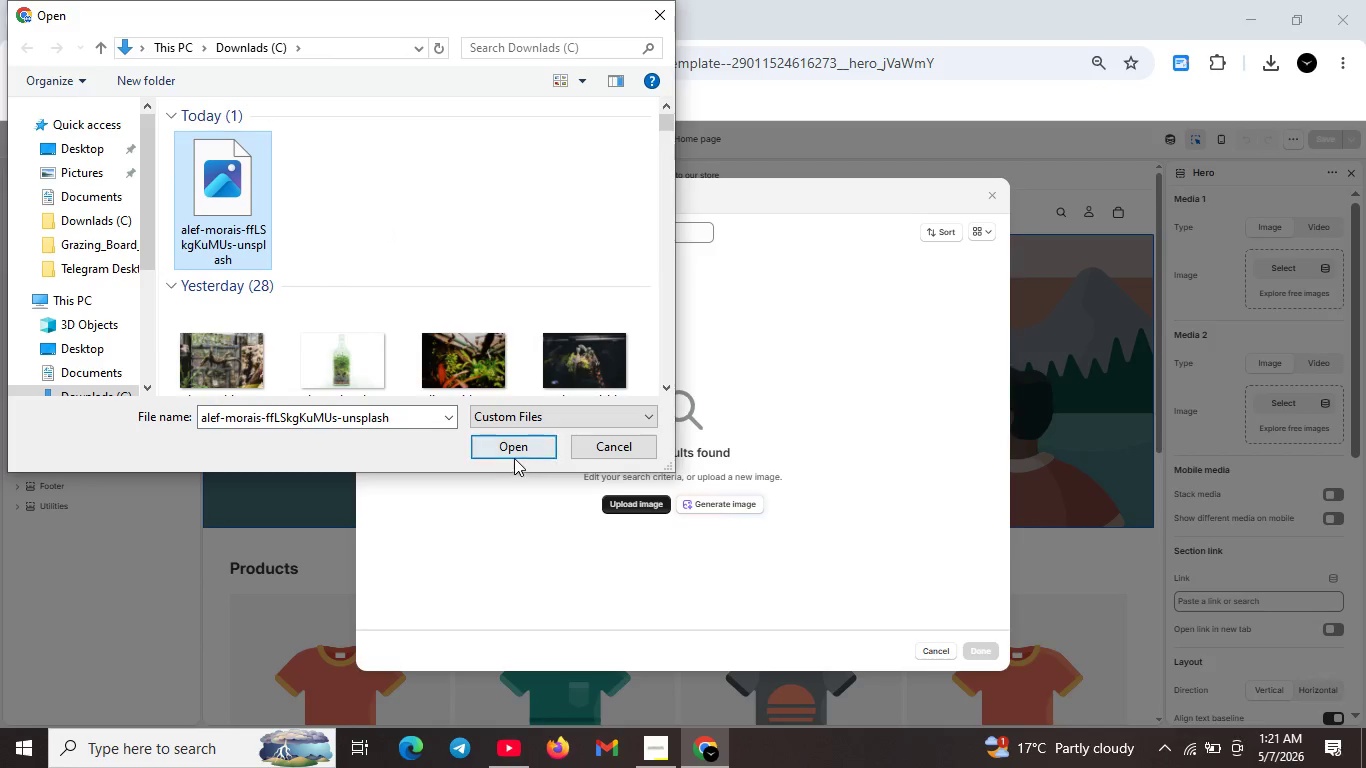 
left_click([511, 452])
 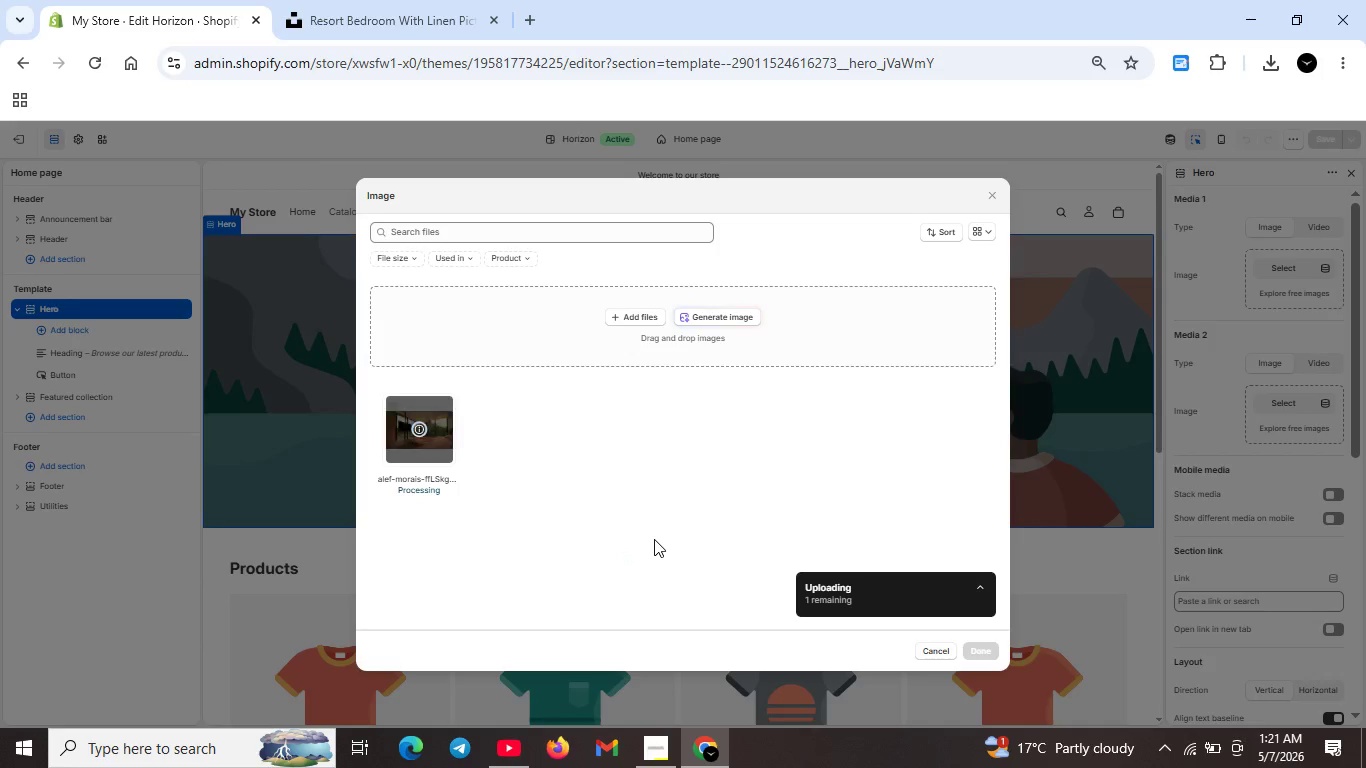 
wait(19.75)
 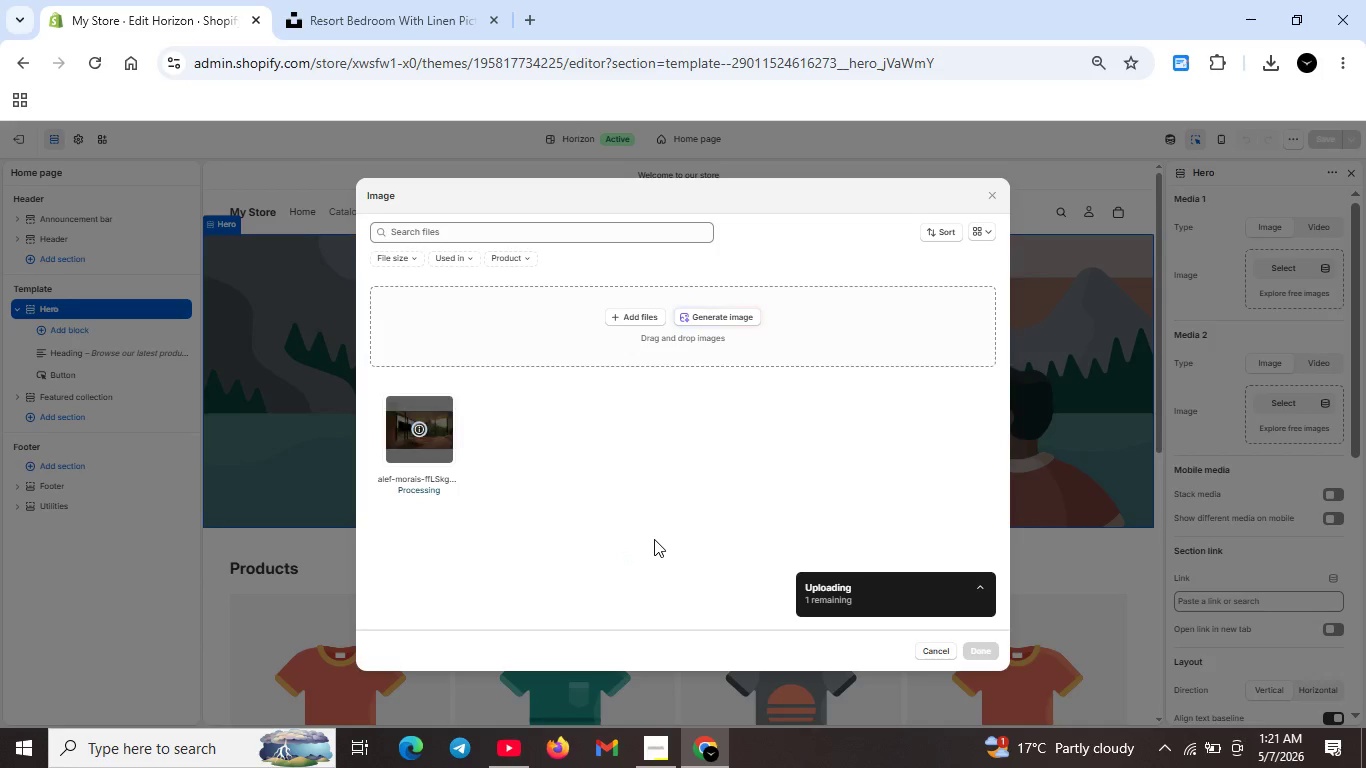 
left_click([982, 649])
 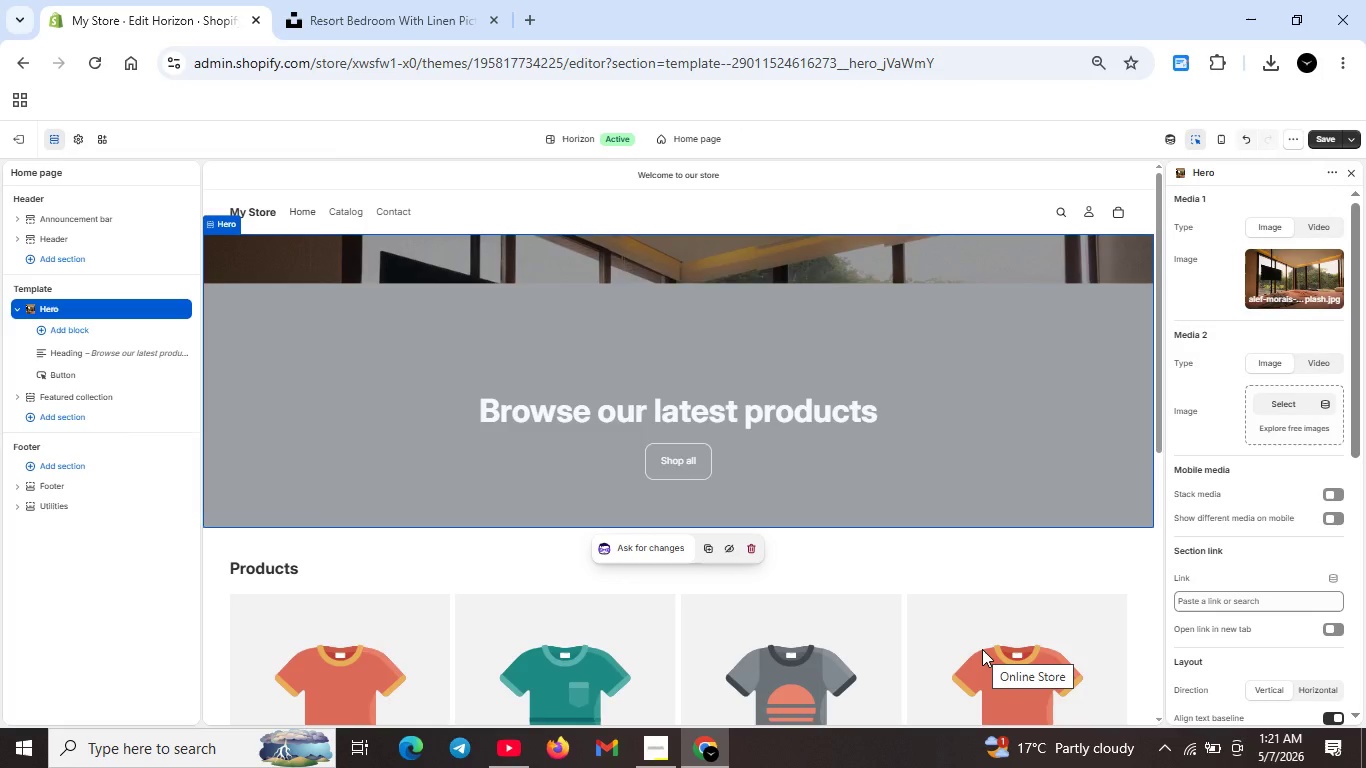 
wait(6.57)
 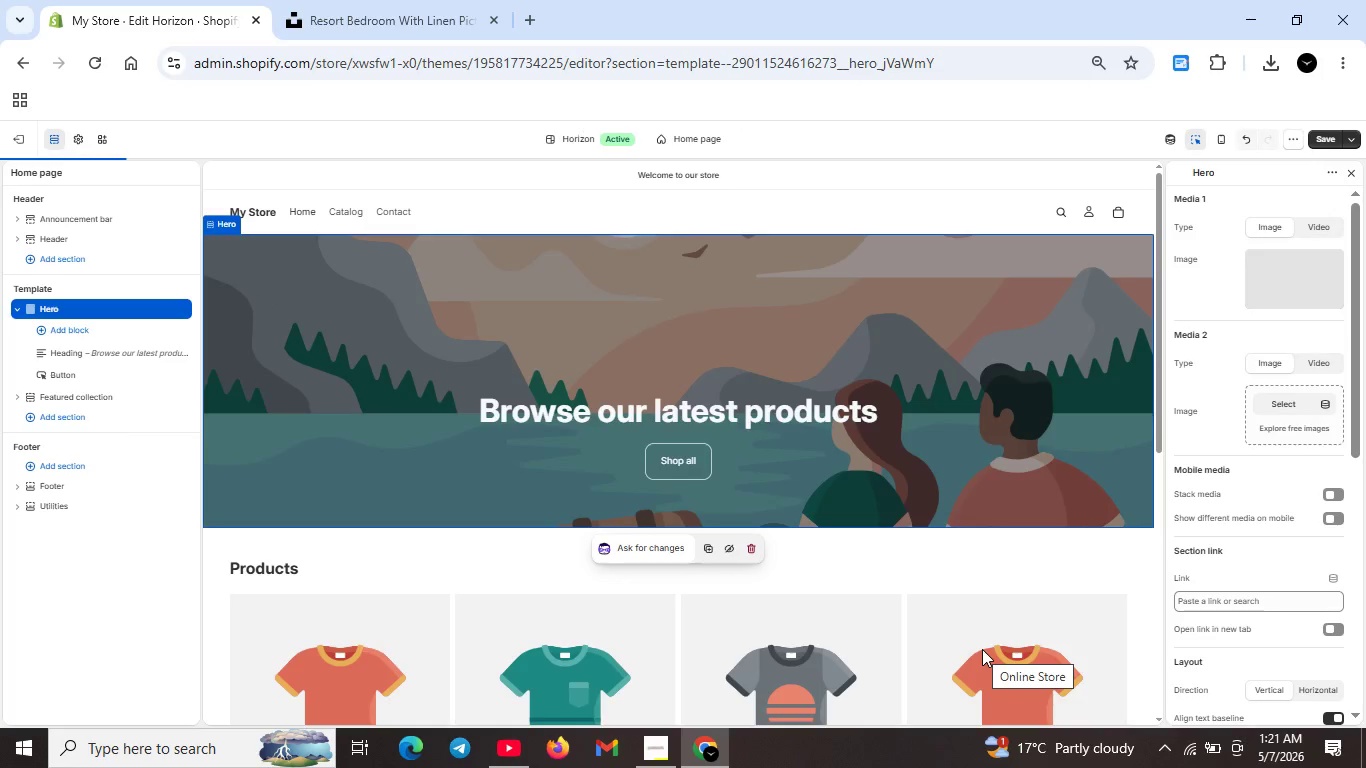 
mouse_move([123, 349])
 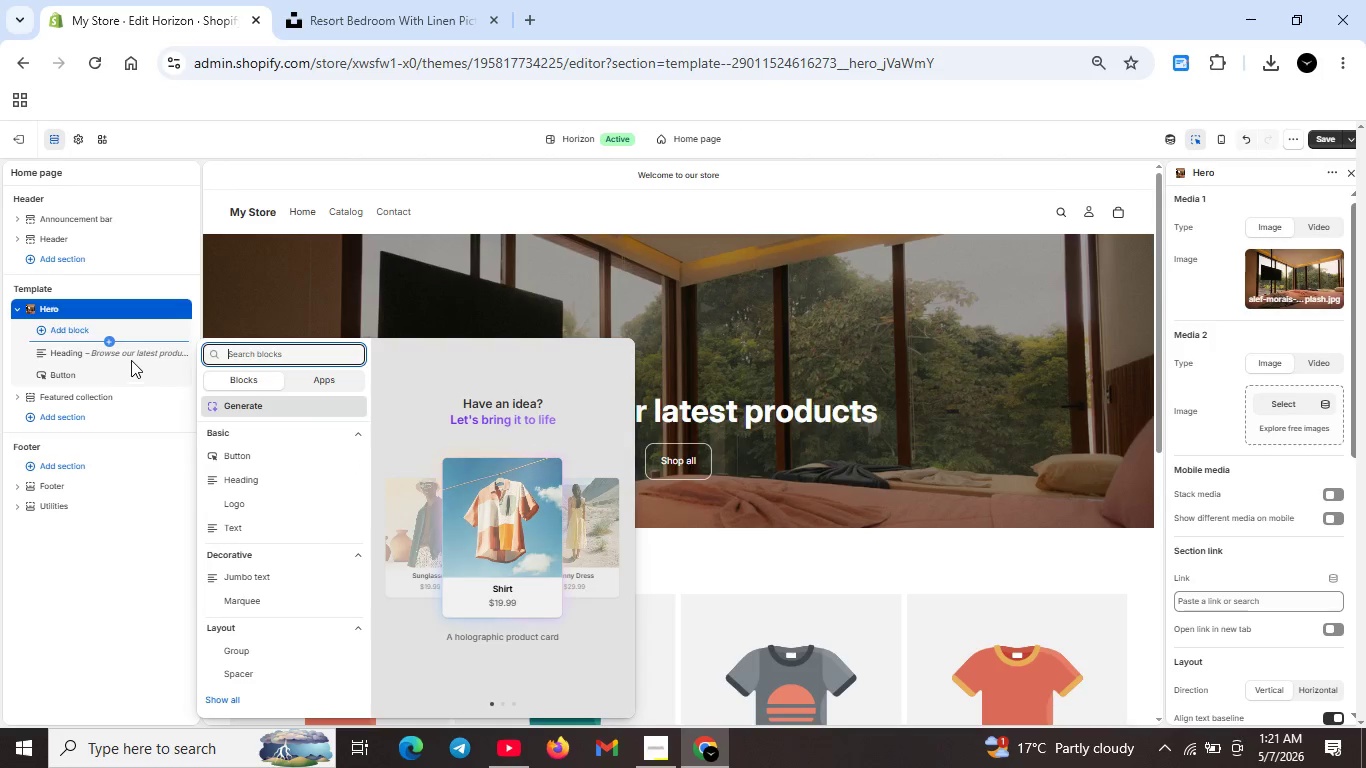 
left_click([130, 353])
 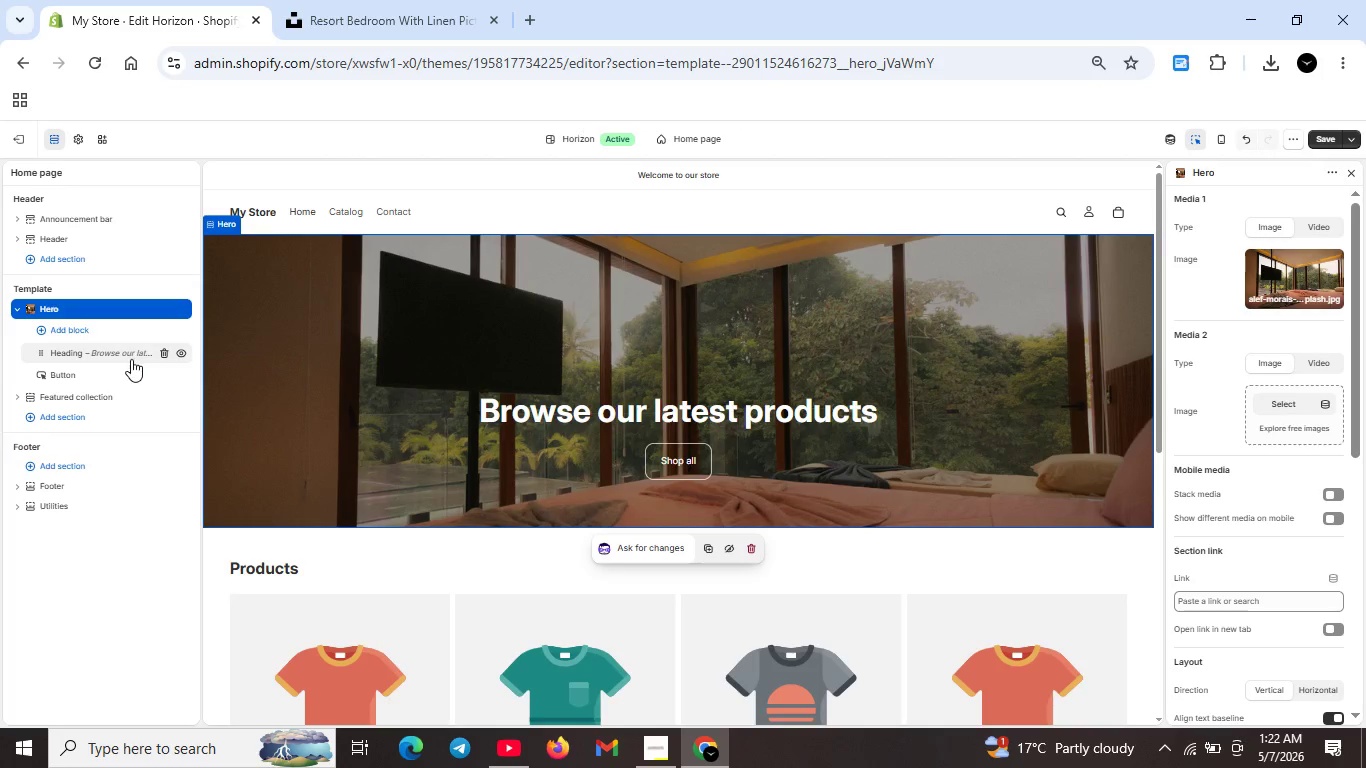 
double_click([130, 356])
 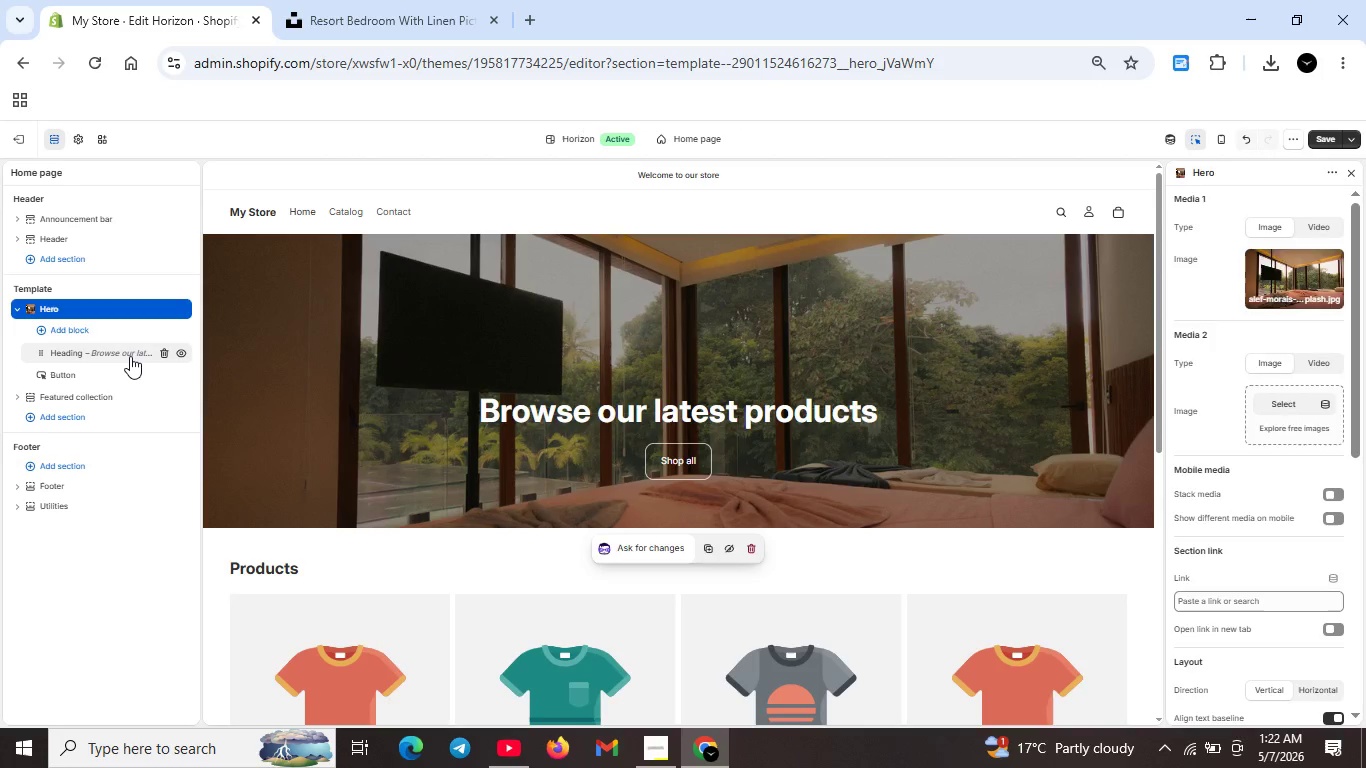 
double_click([130, 356])
 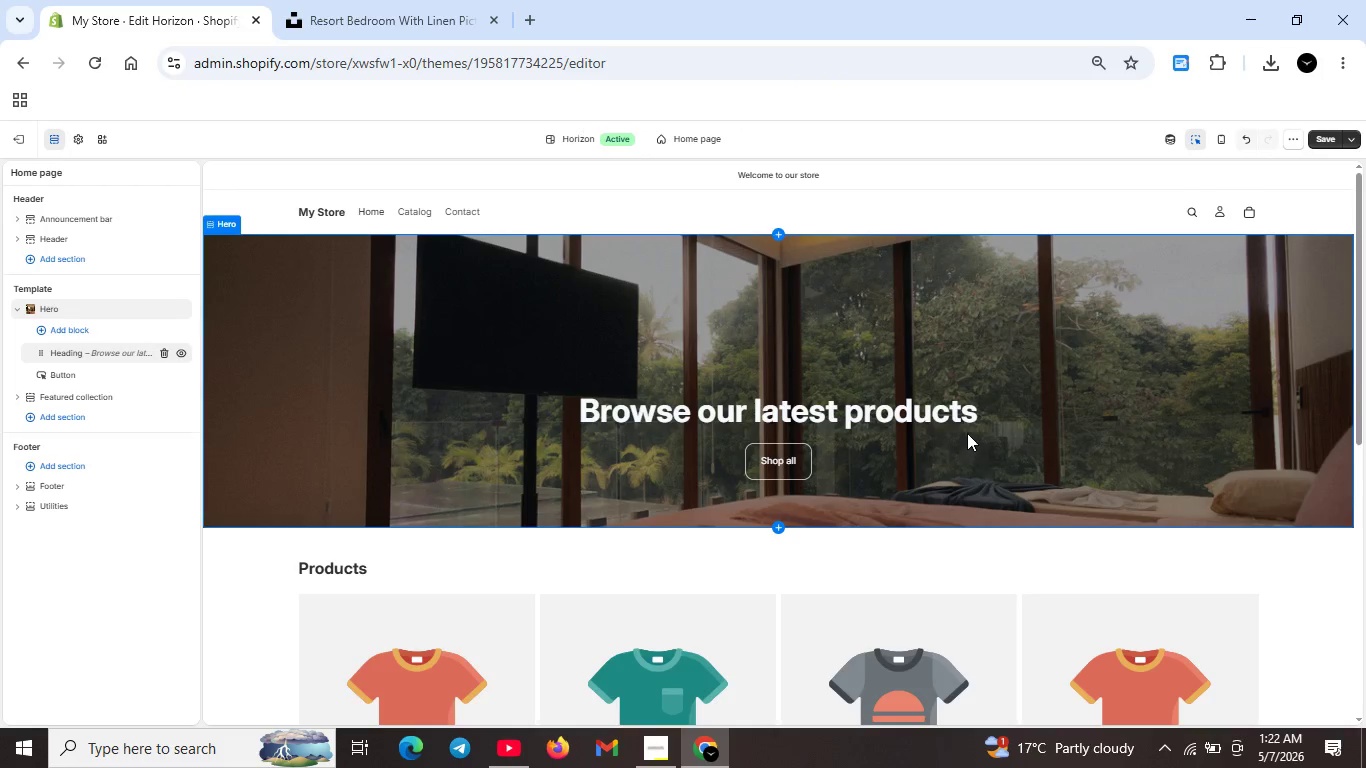 
double_click([960, 415])
 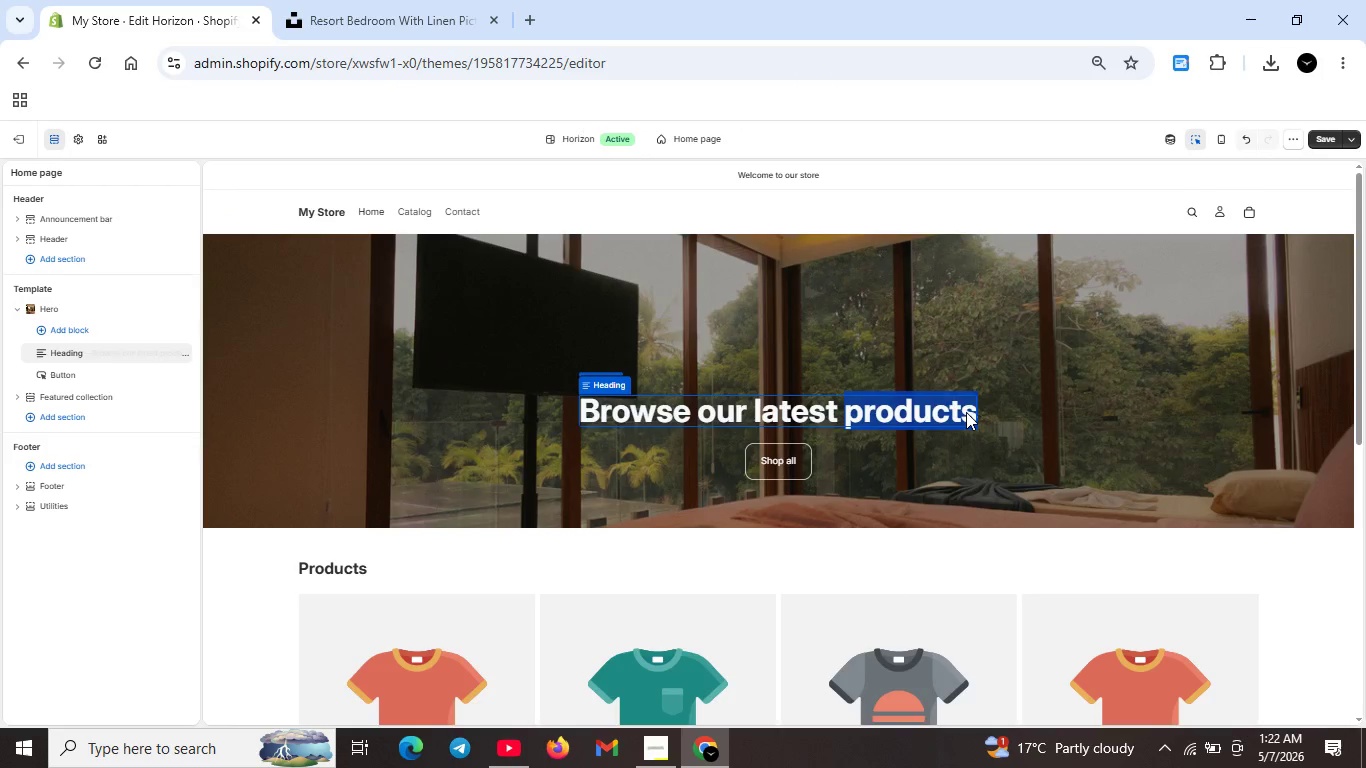 
left_click([966, 412])
 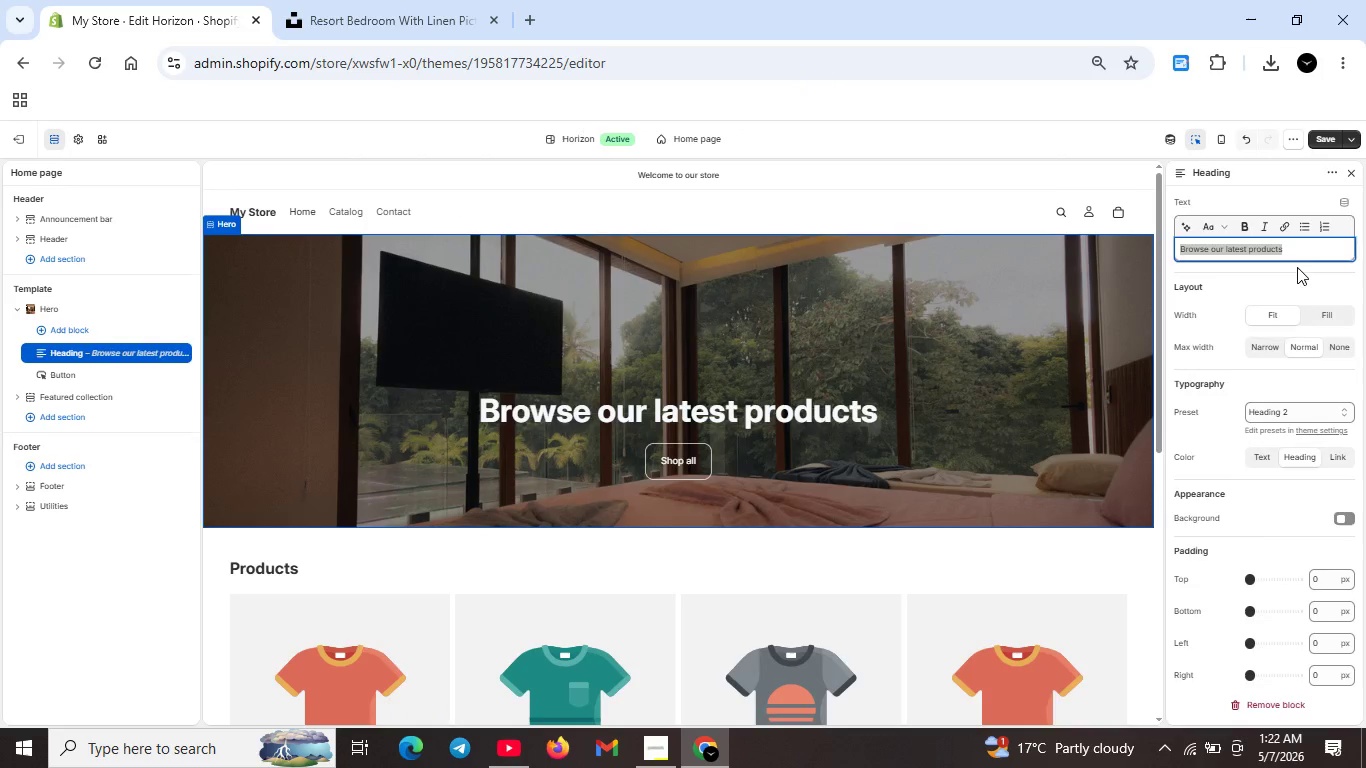 
key(Backspace)
type(Luxury Linen F)
key(Backspace)
type(for Your Perfect Stay)
 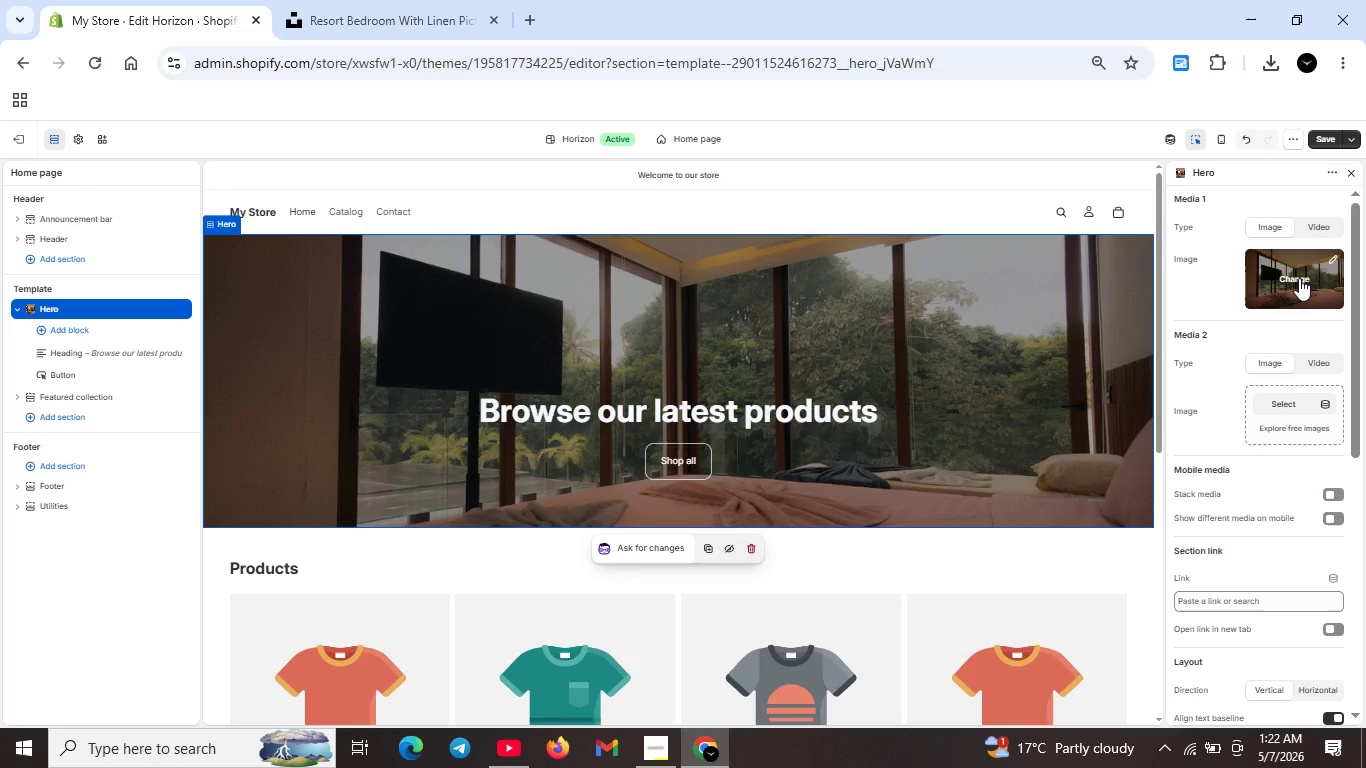 
scroll: coordinate [1299, 280], scroll_direction: up, amount: 5.0
 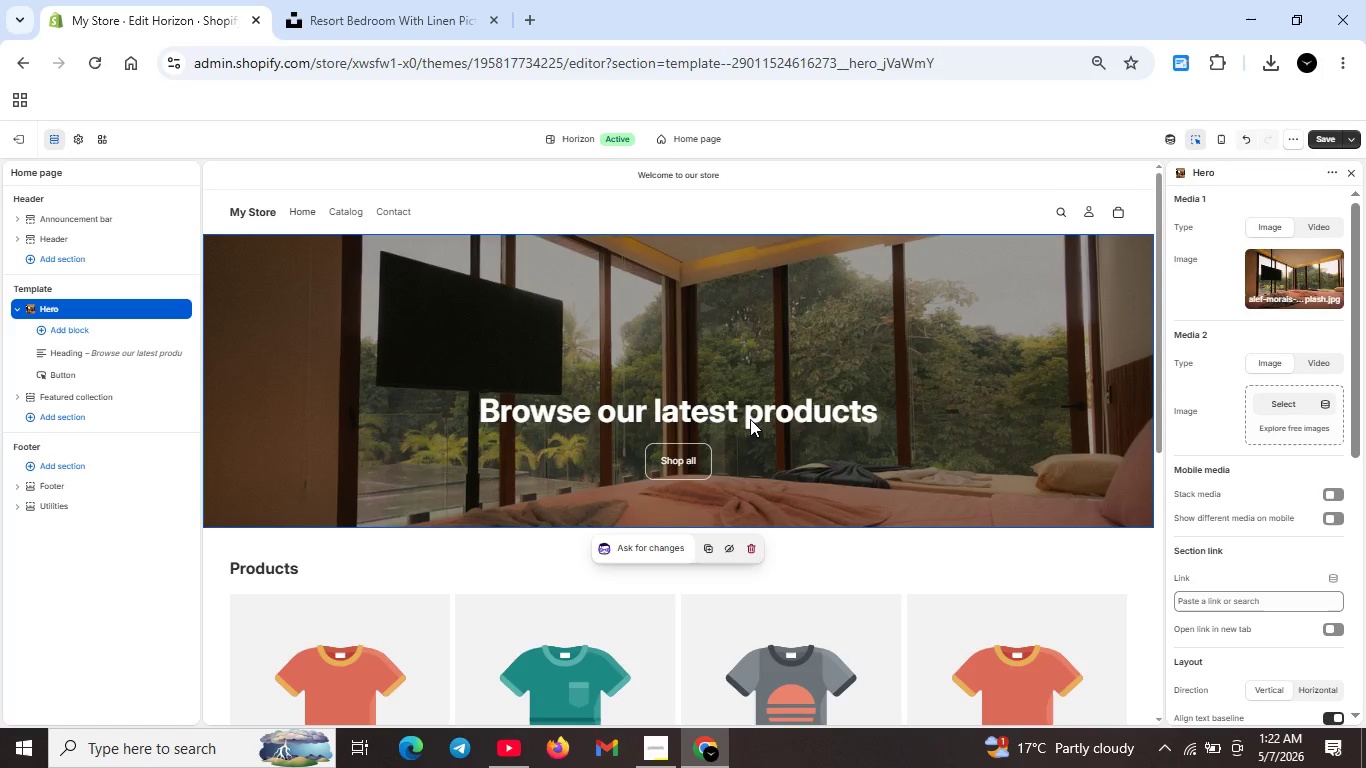 
left_click([754, 408])
 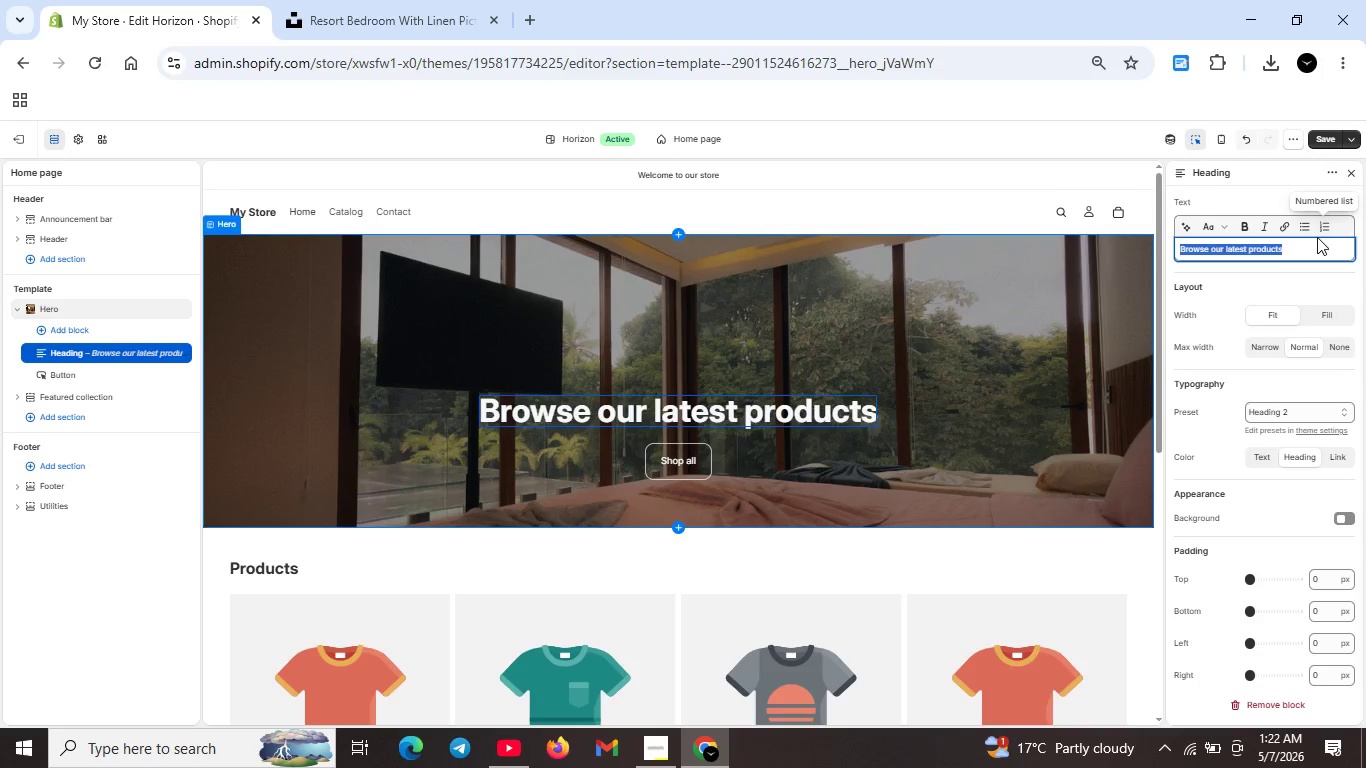 
key(Backspace)
type(Luxury Linen F)
key(Backspace)
type(for your Perfect Stay)
 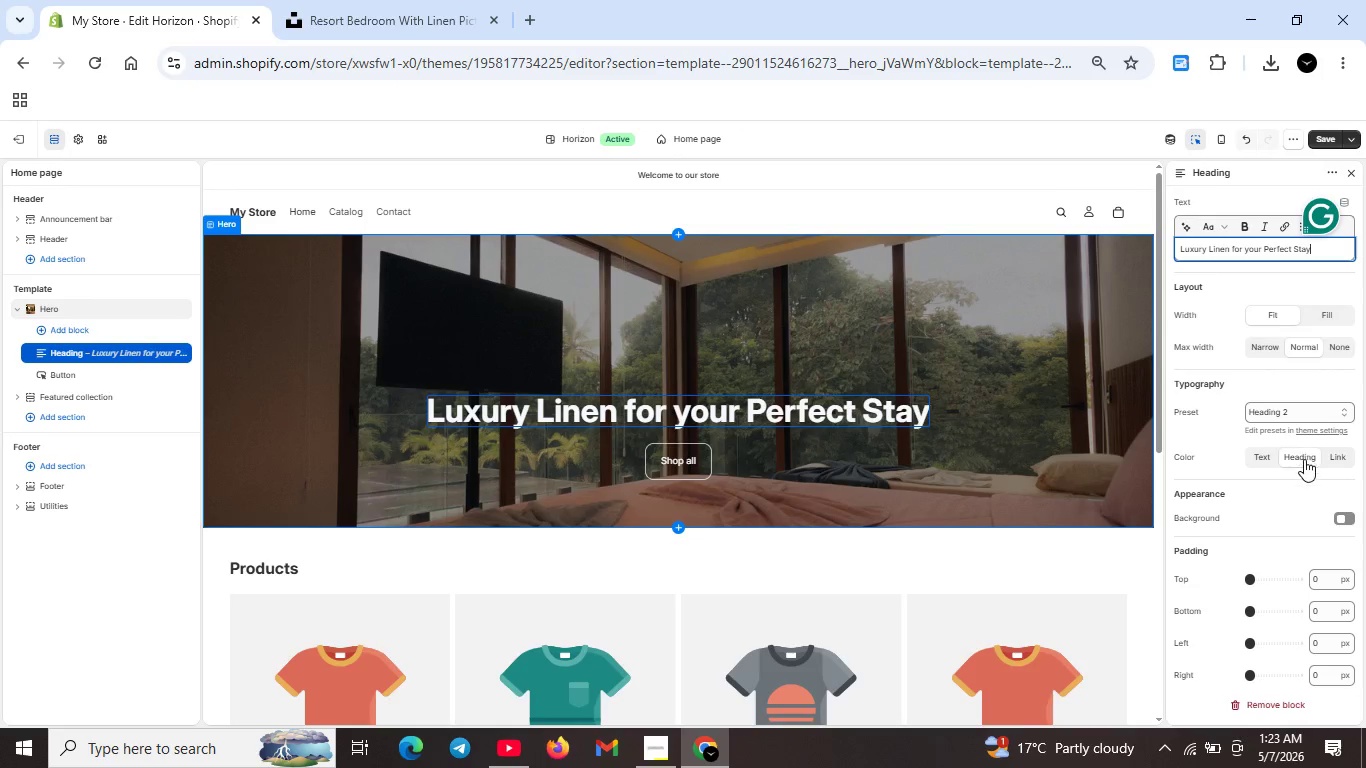 
wait(17.83)
 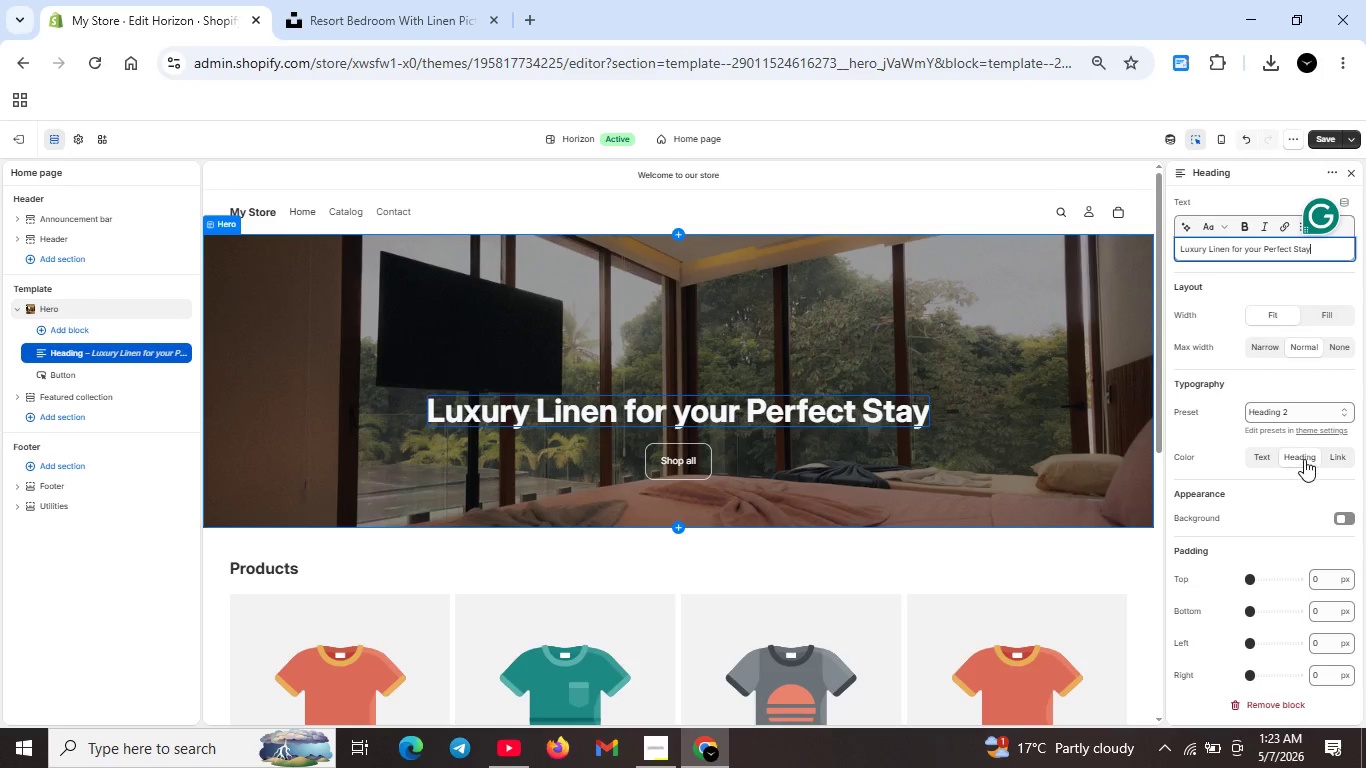 
left_click([1211, 228])
 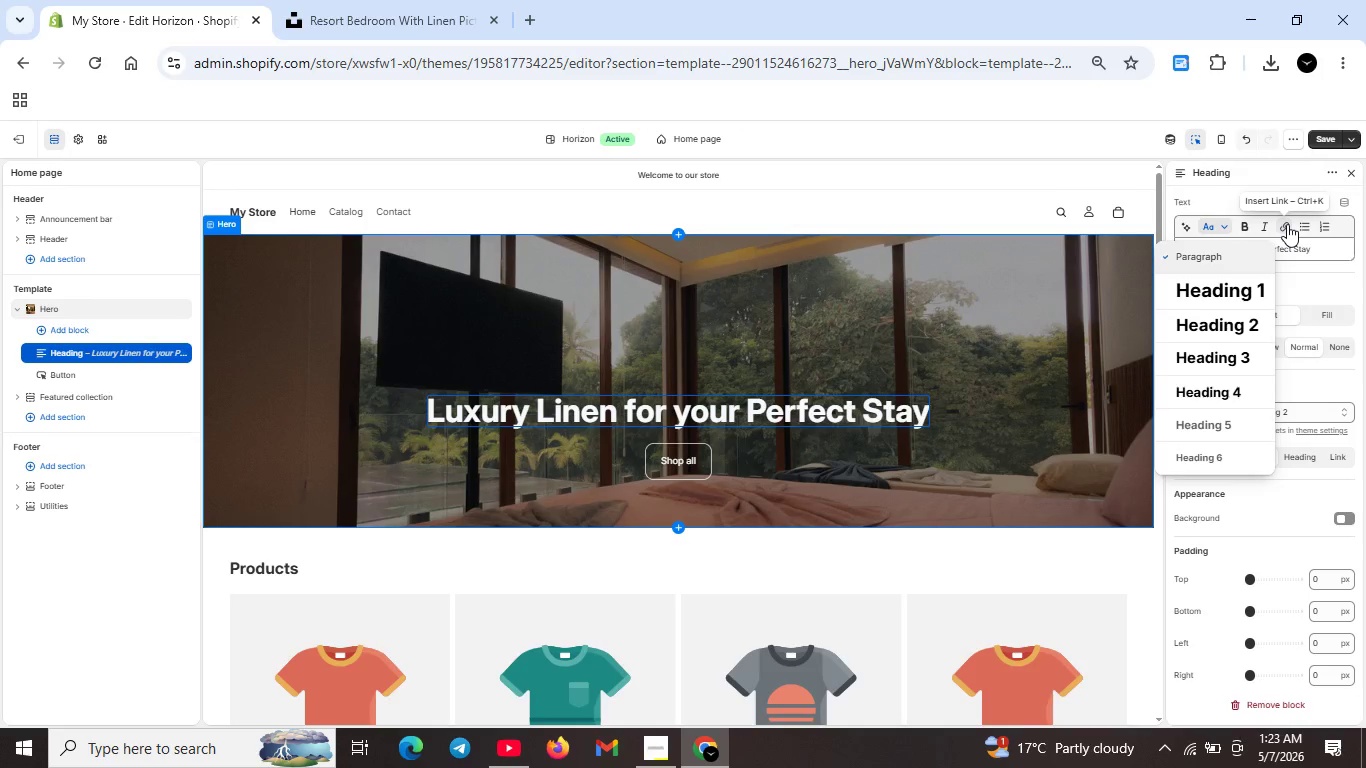 
wait(5.48)
 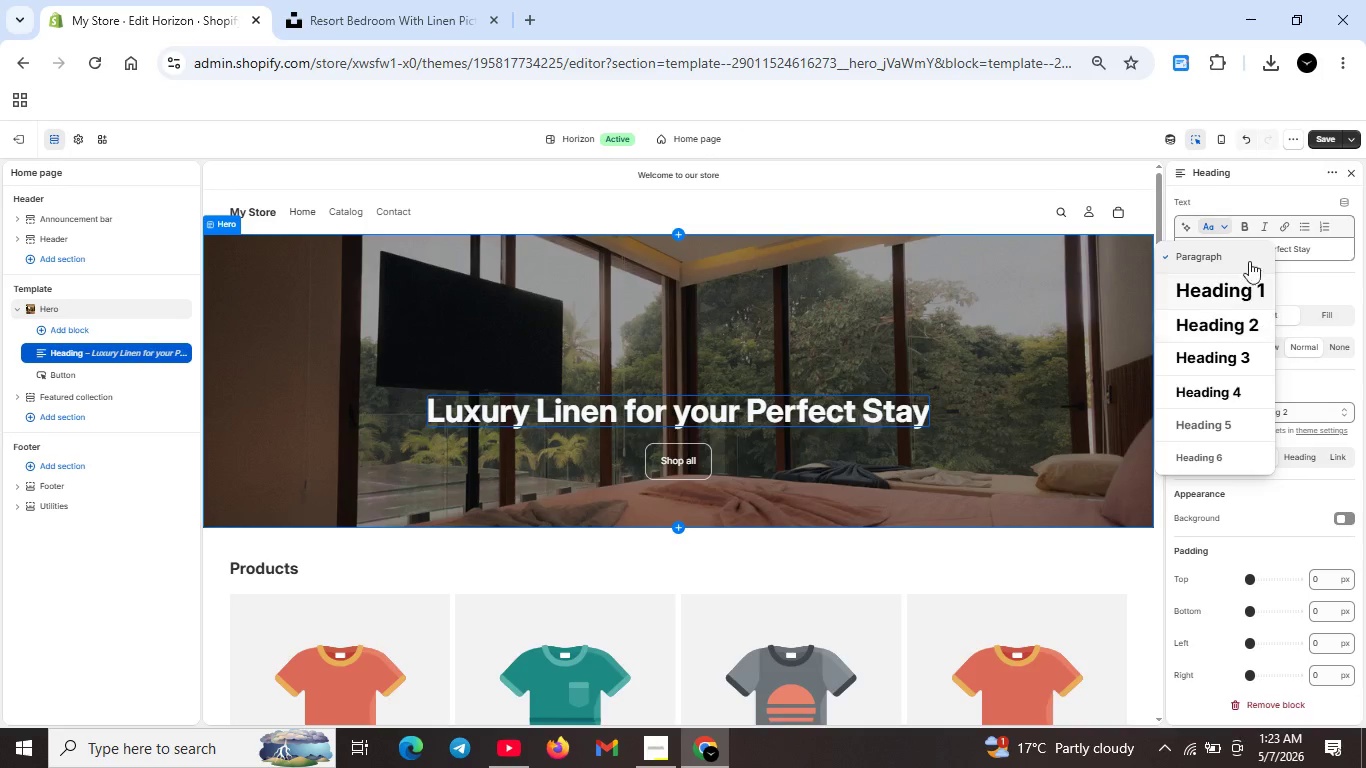 
left_click([1338, 274])
 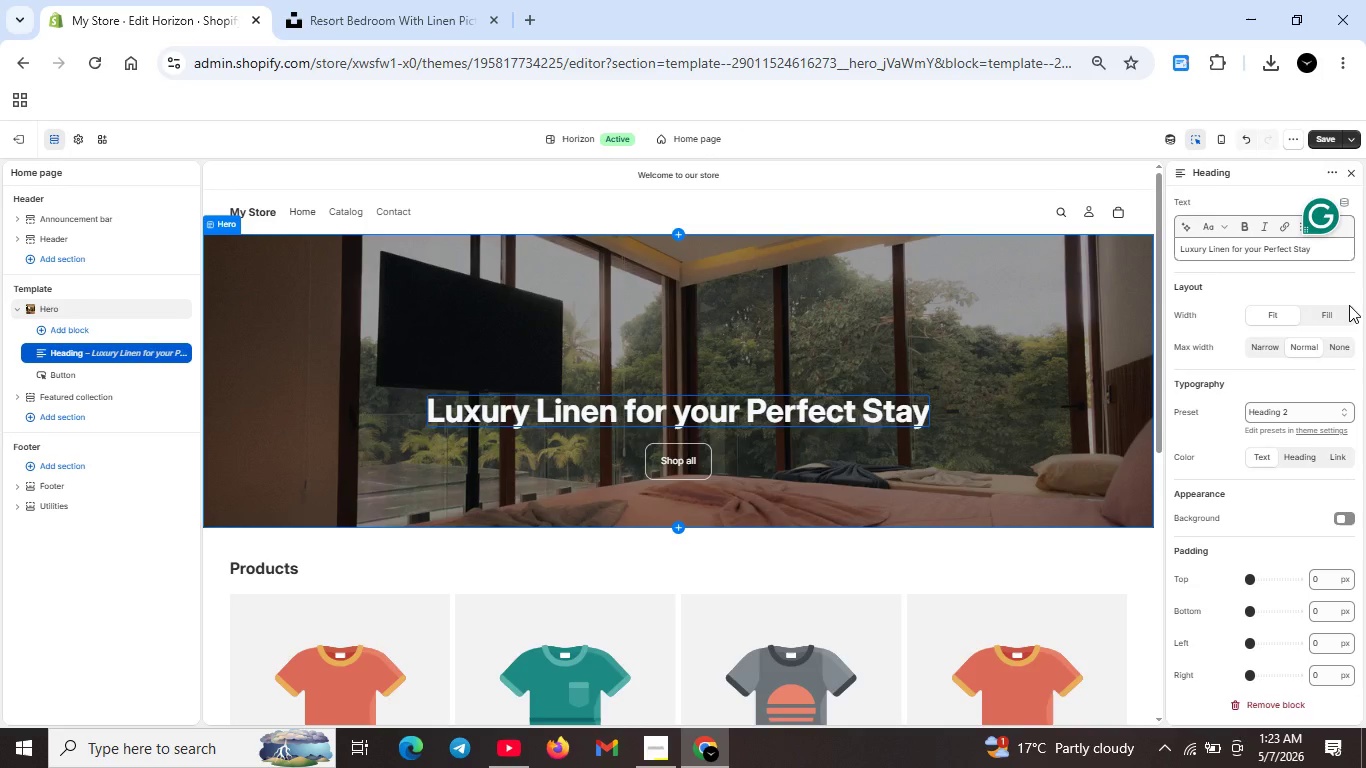 
wait(10.94)
 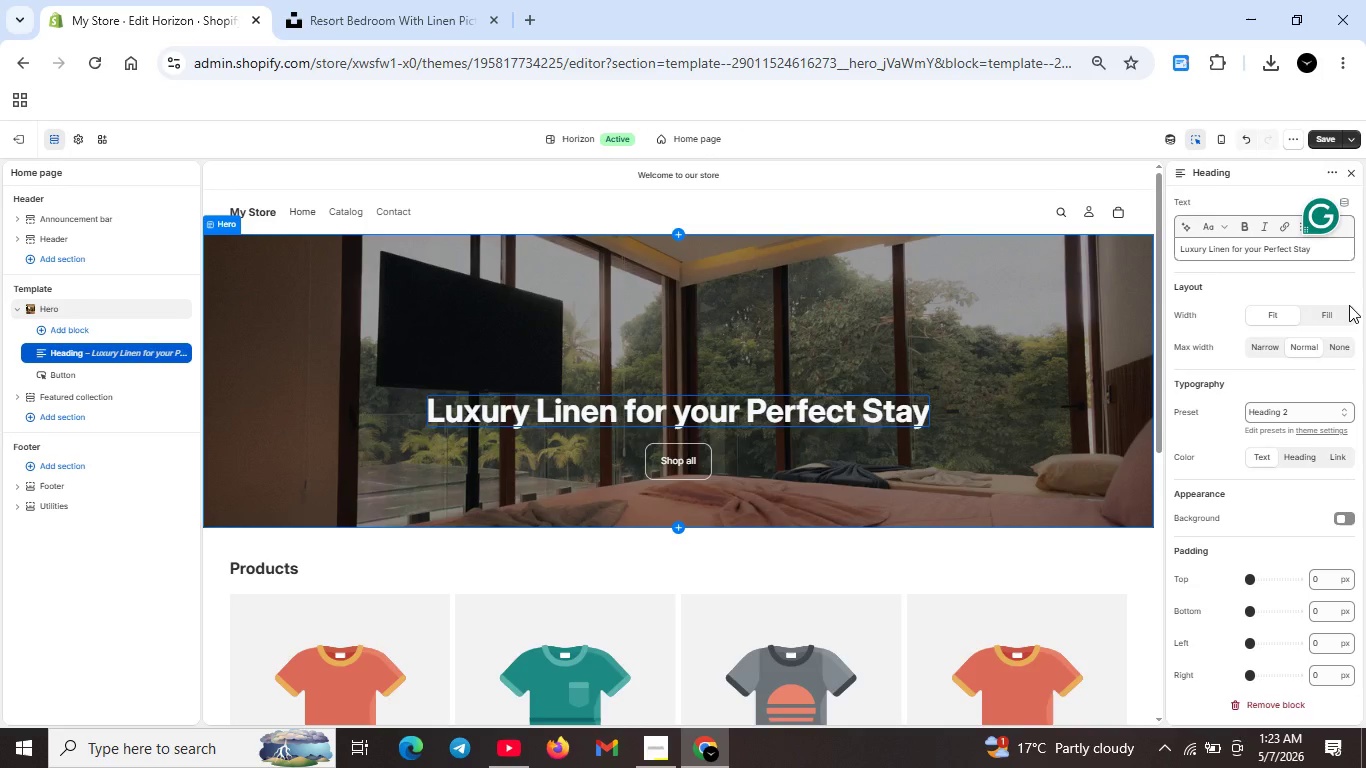 
scroll: coordinate [1297, 358], scroll_direction: down, amount: 1.0
 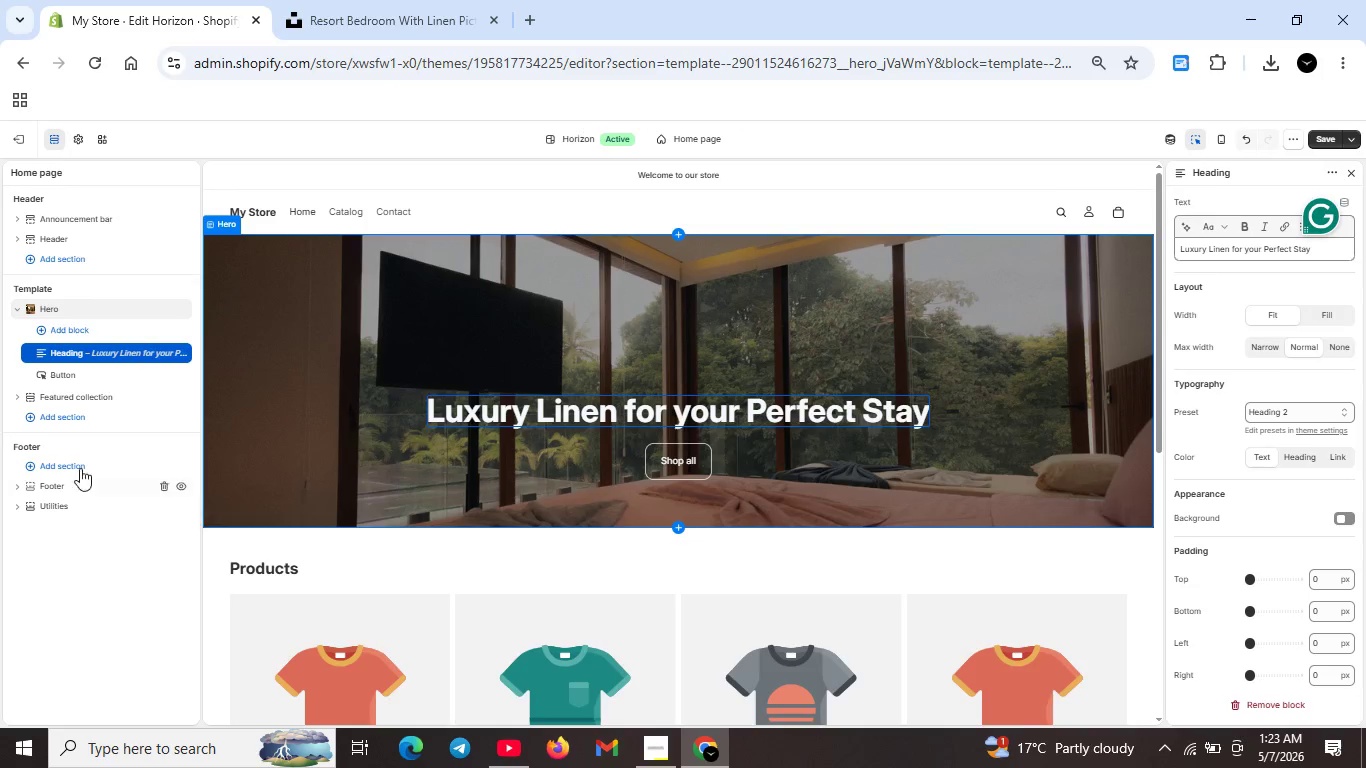 
wait(15.59)
 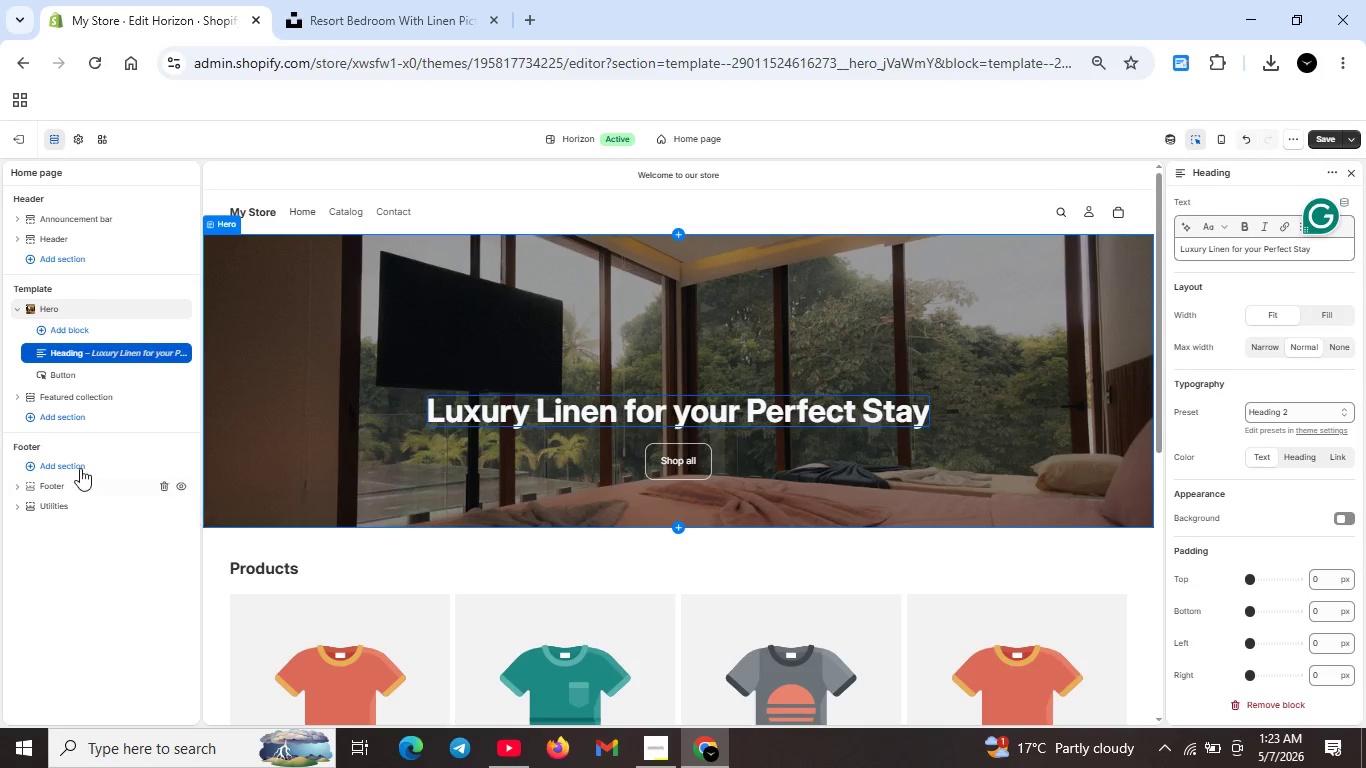 
left_click([681, 466])
 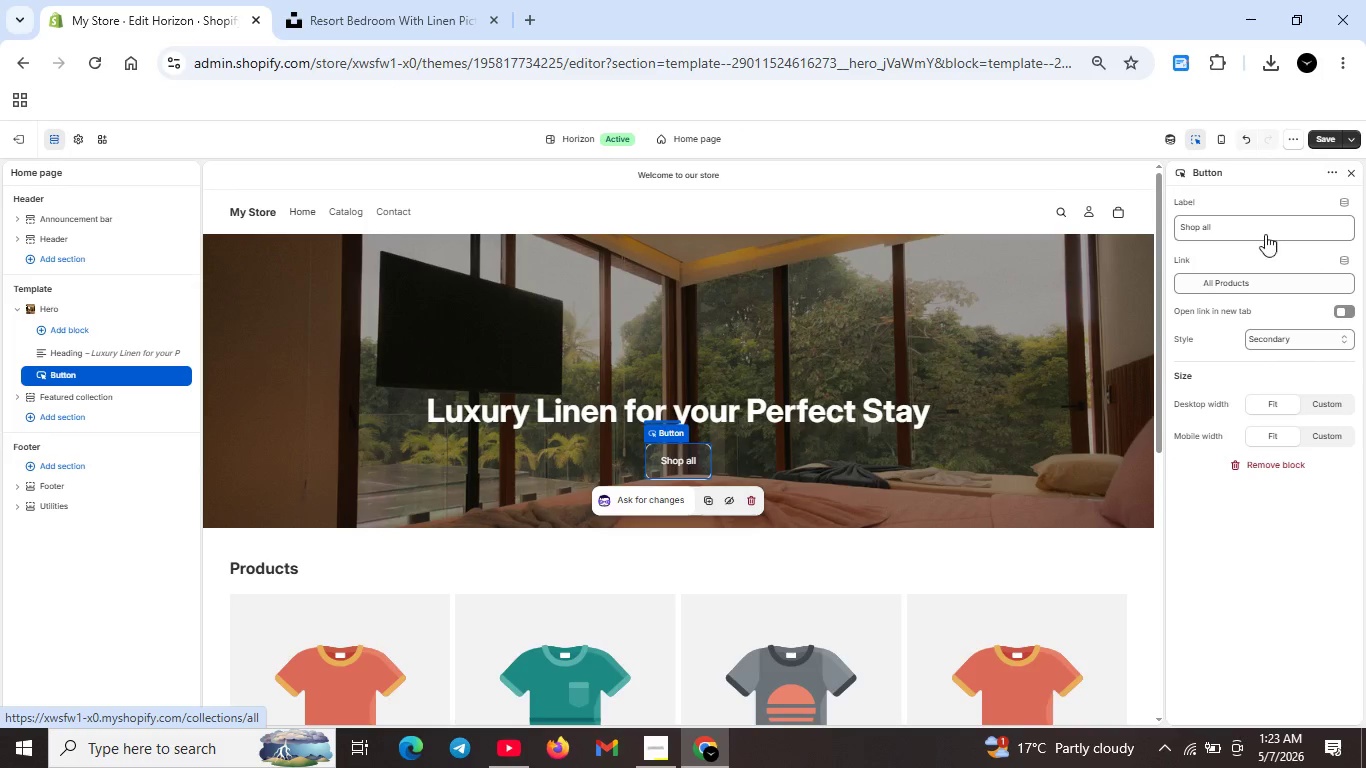 
double_click([1253, 230])
 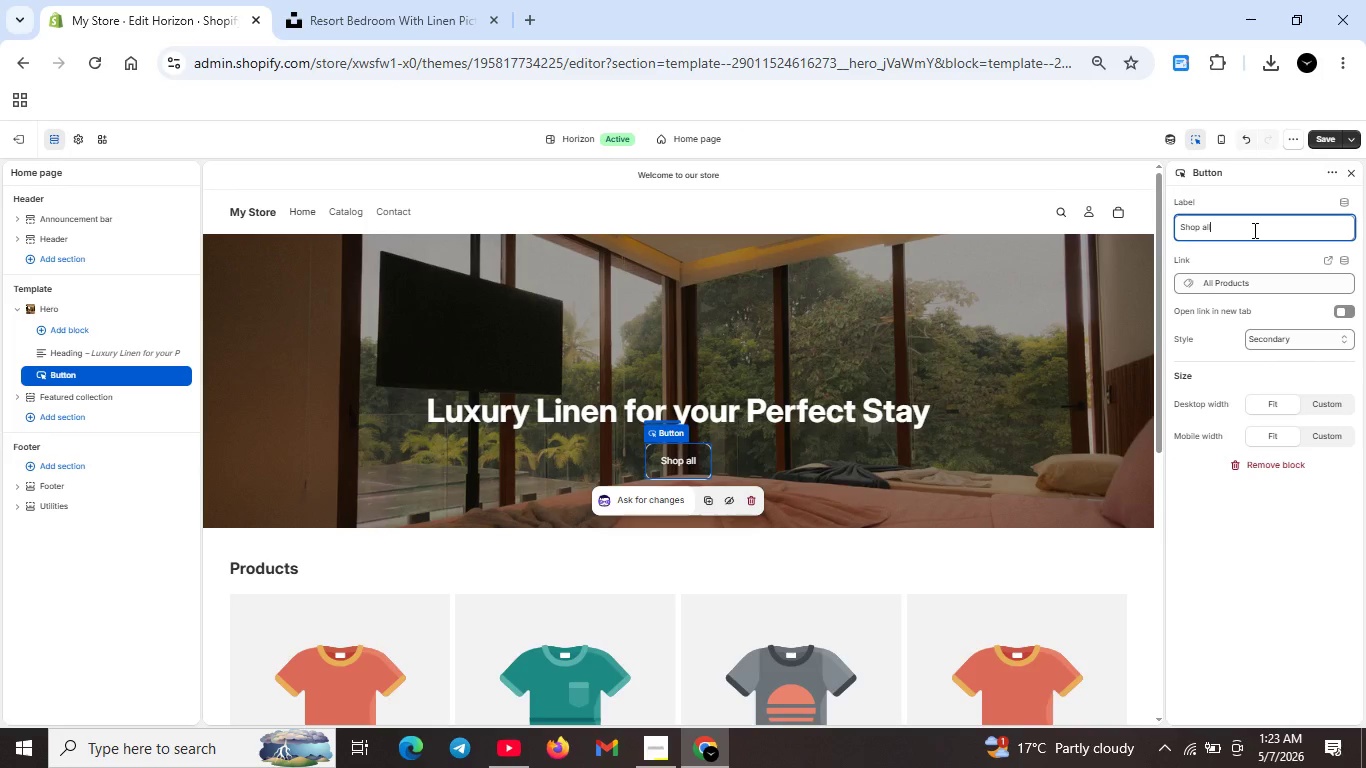 
key(Backspace)
key(Backspace)
key(Backspace)
type(the )
 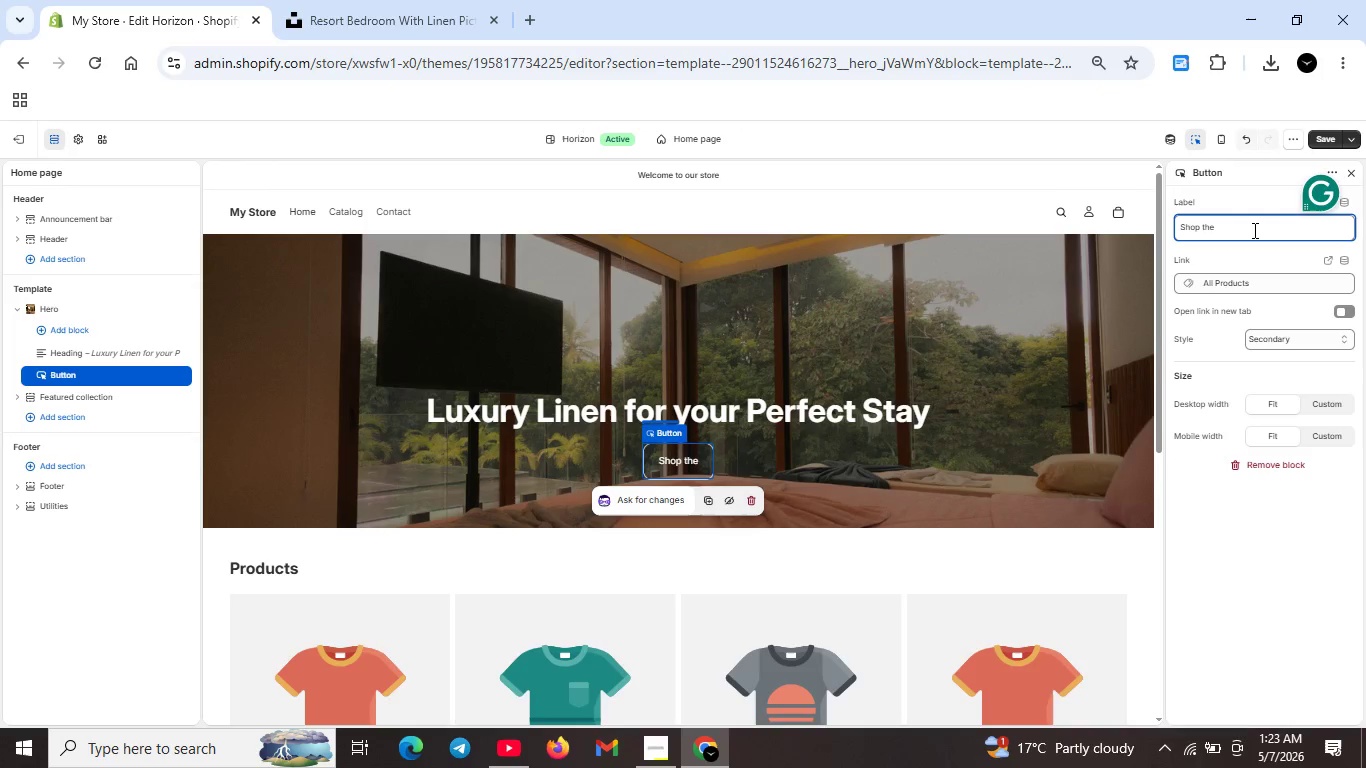 
type(Collection)
 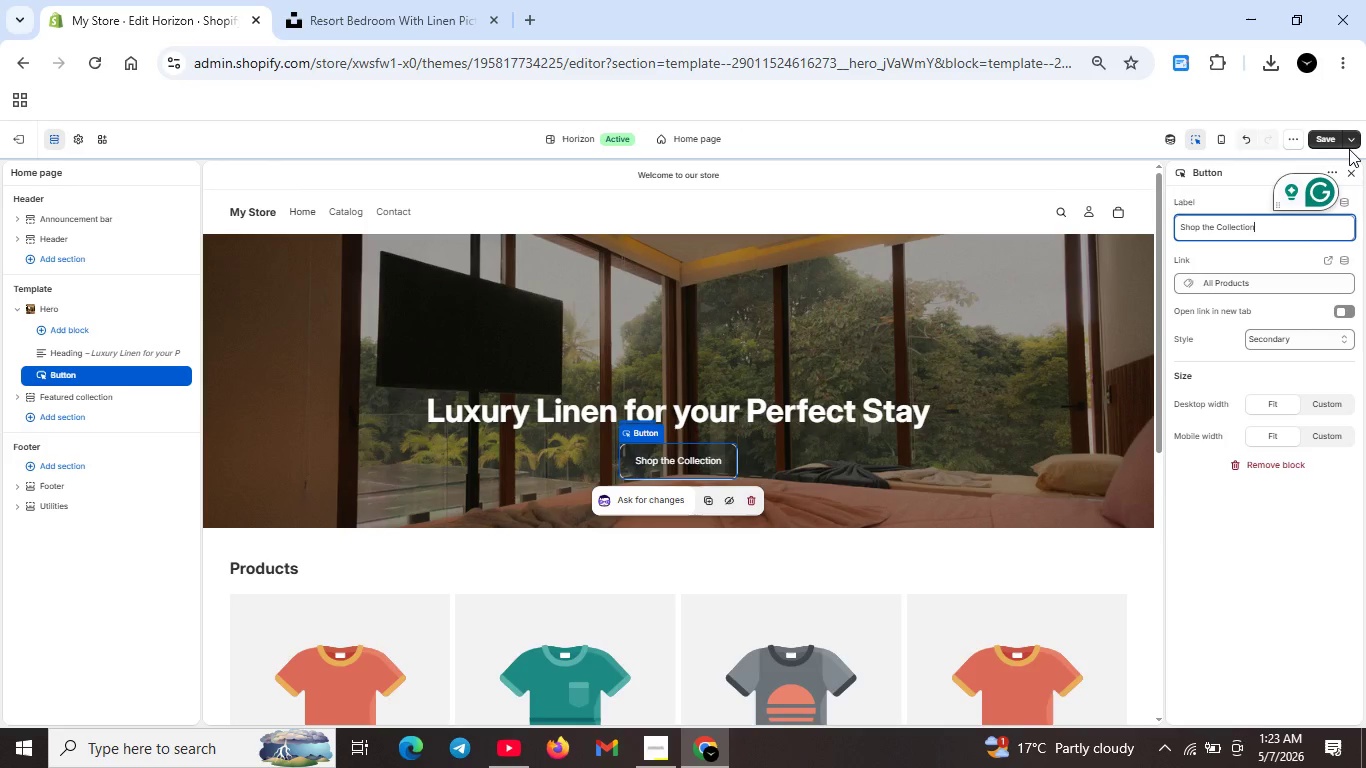 
left_click([1344, 143])
 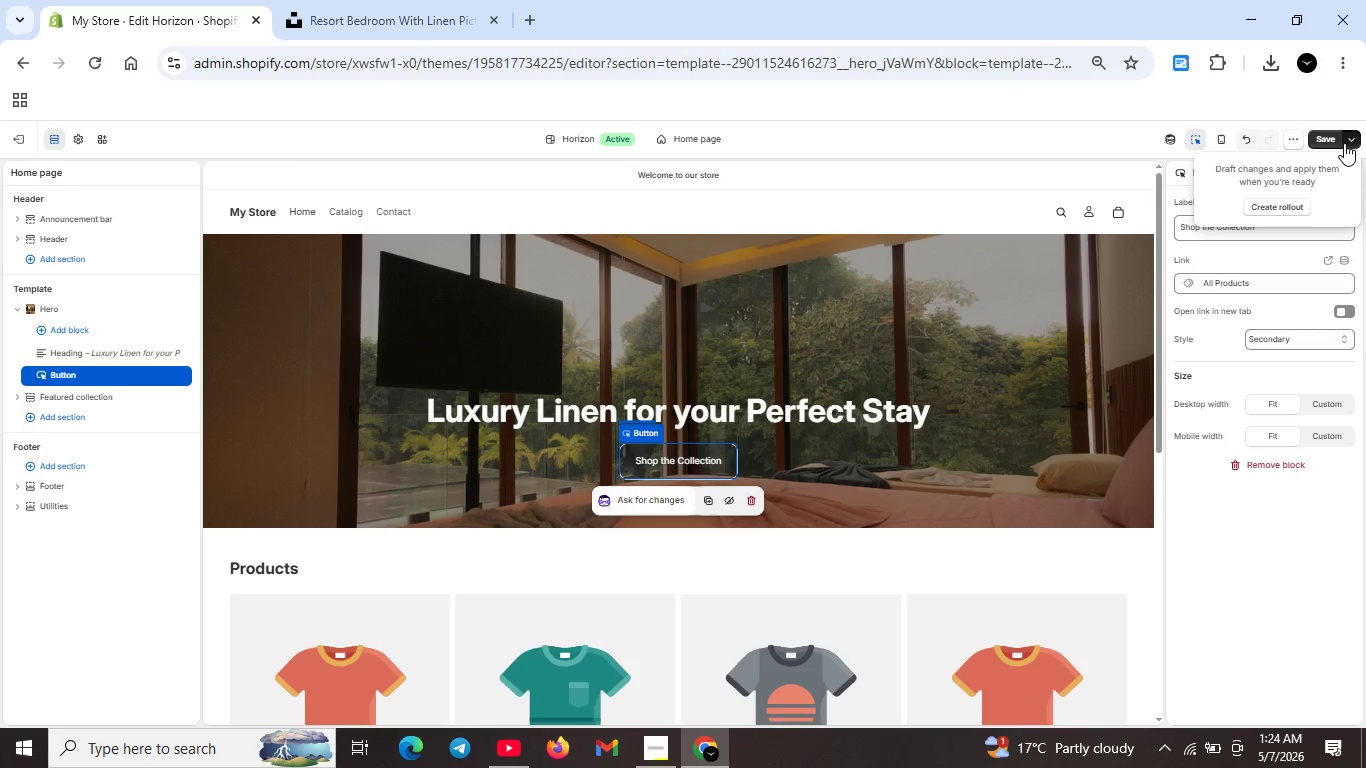 
left_click([1018, 372])
 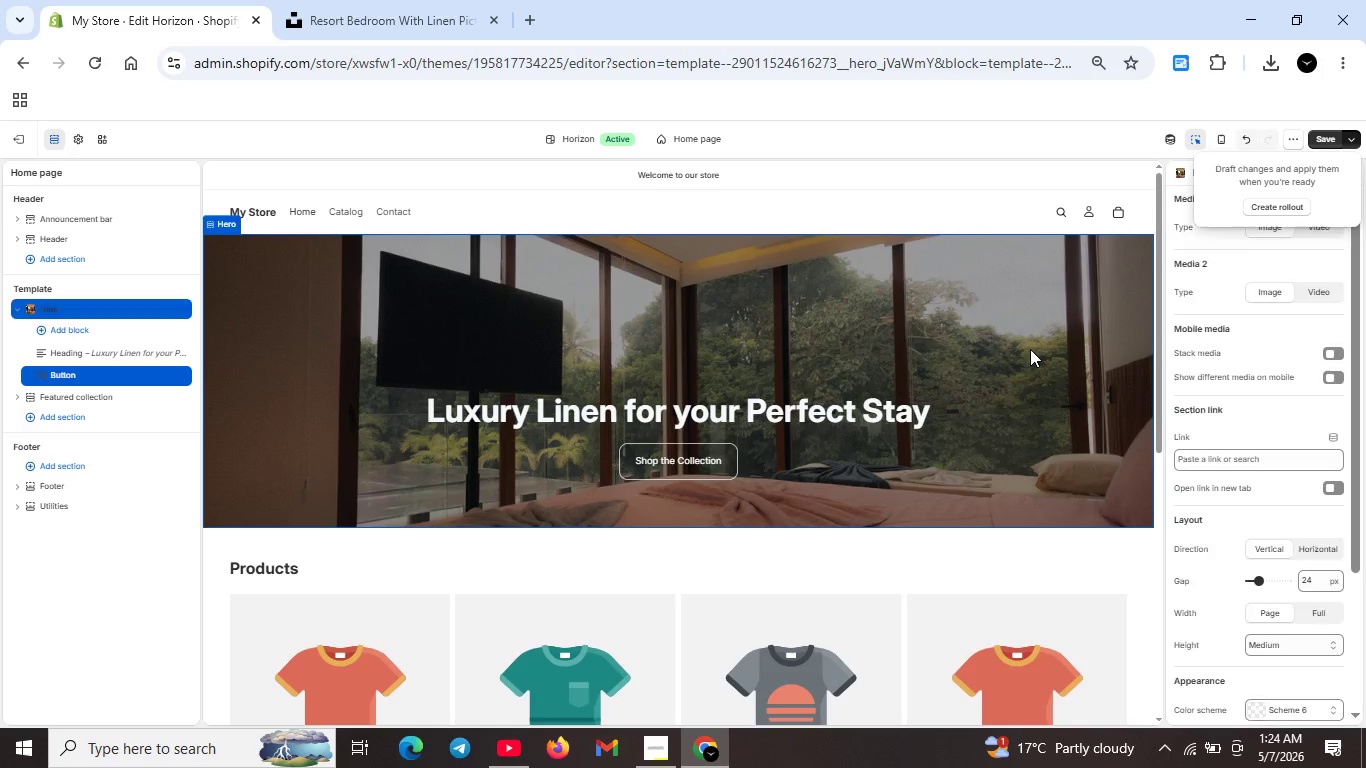 
left_click([1030, 347])
 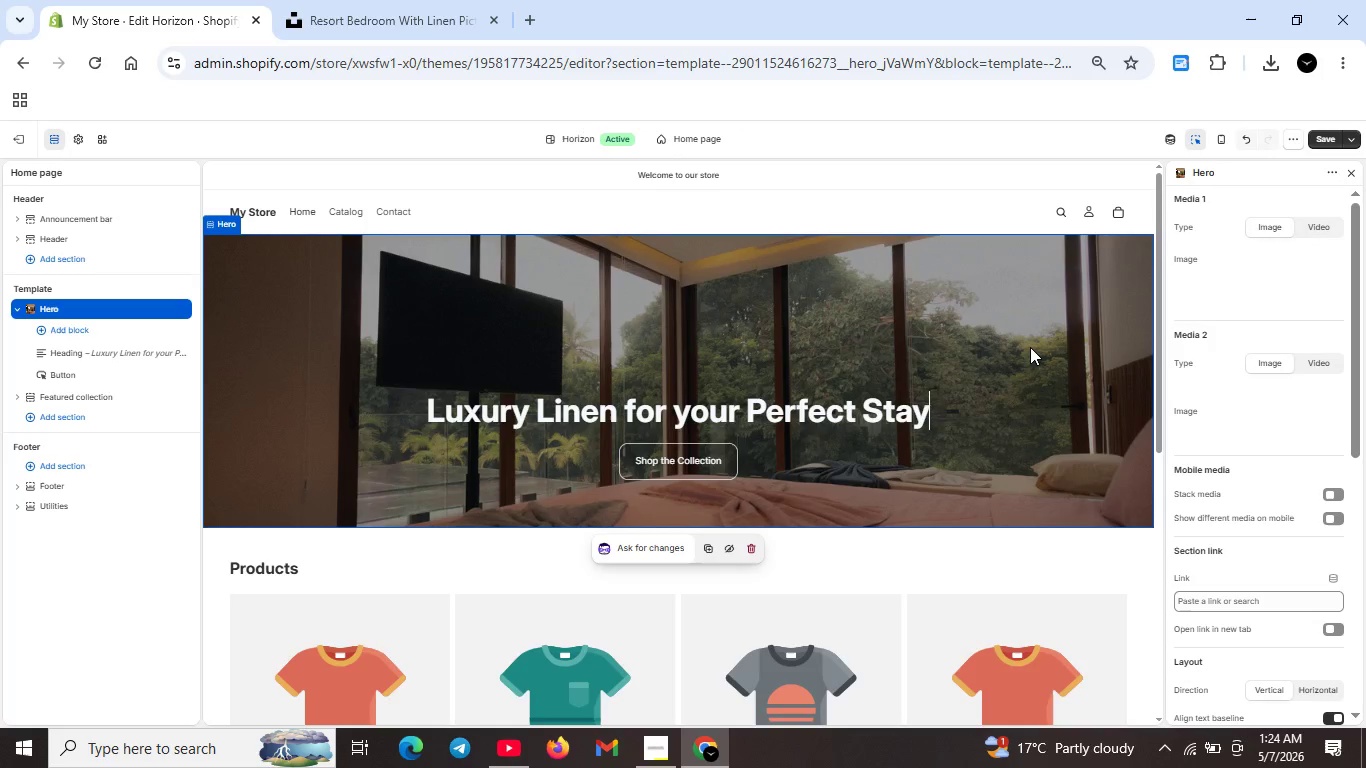 
left_click([1030, 347])
 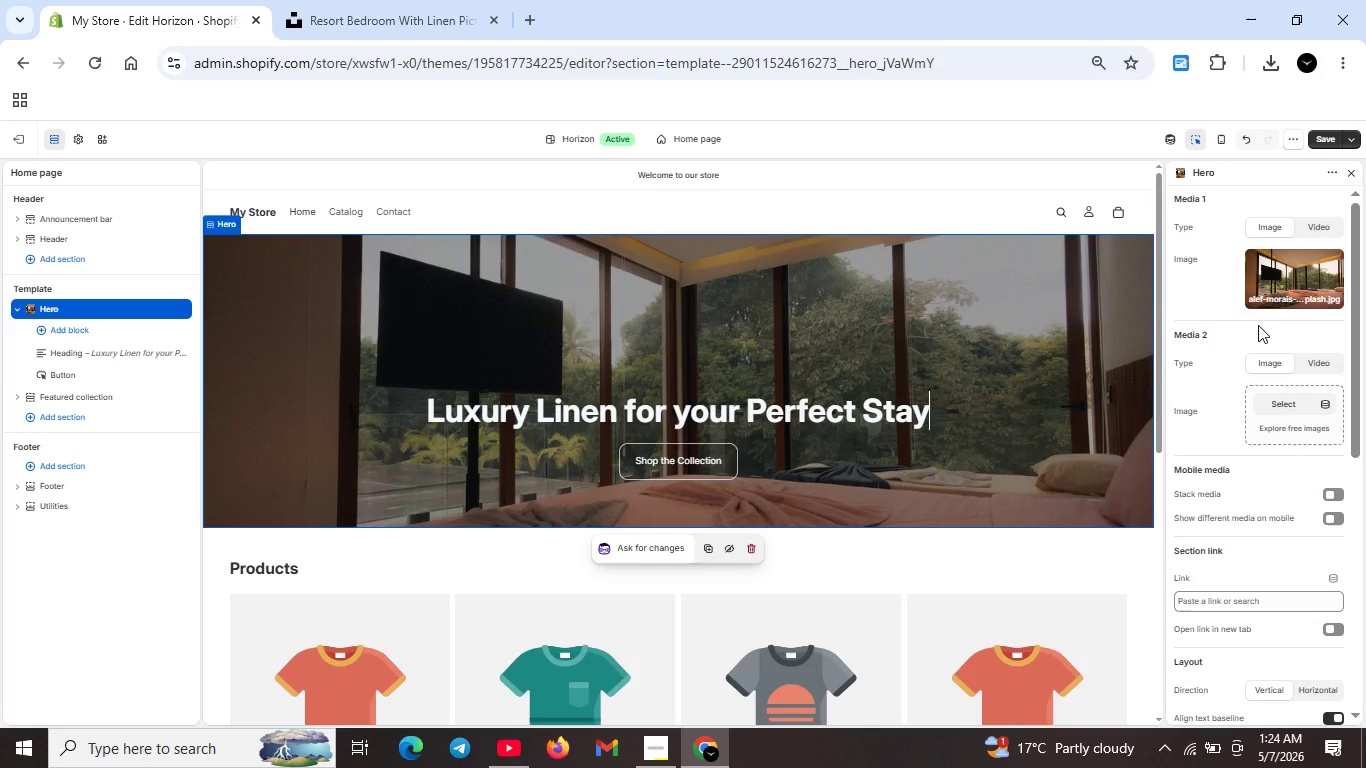 
scroll: coordinate [1287, 329], scroll_direction: down, amount: 1.0
 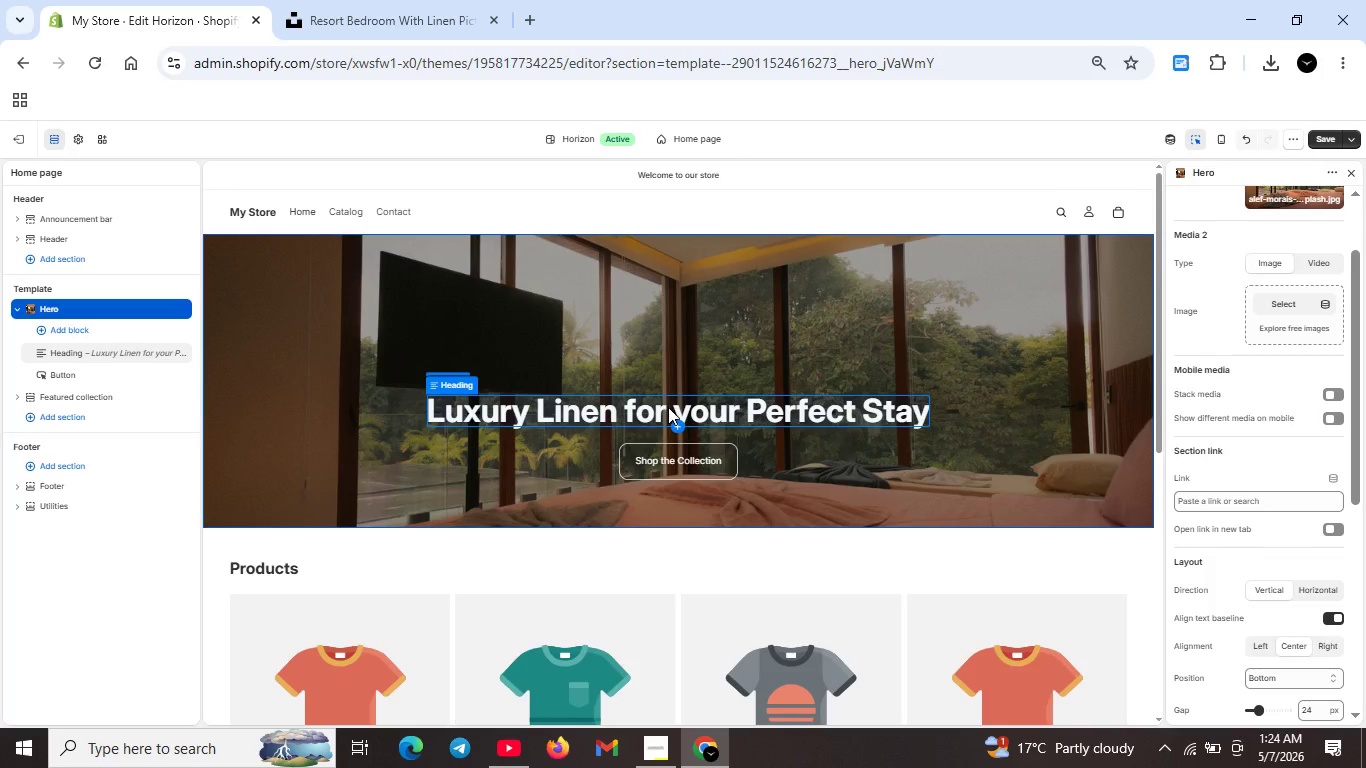 
wait(11.59)
 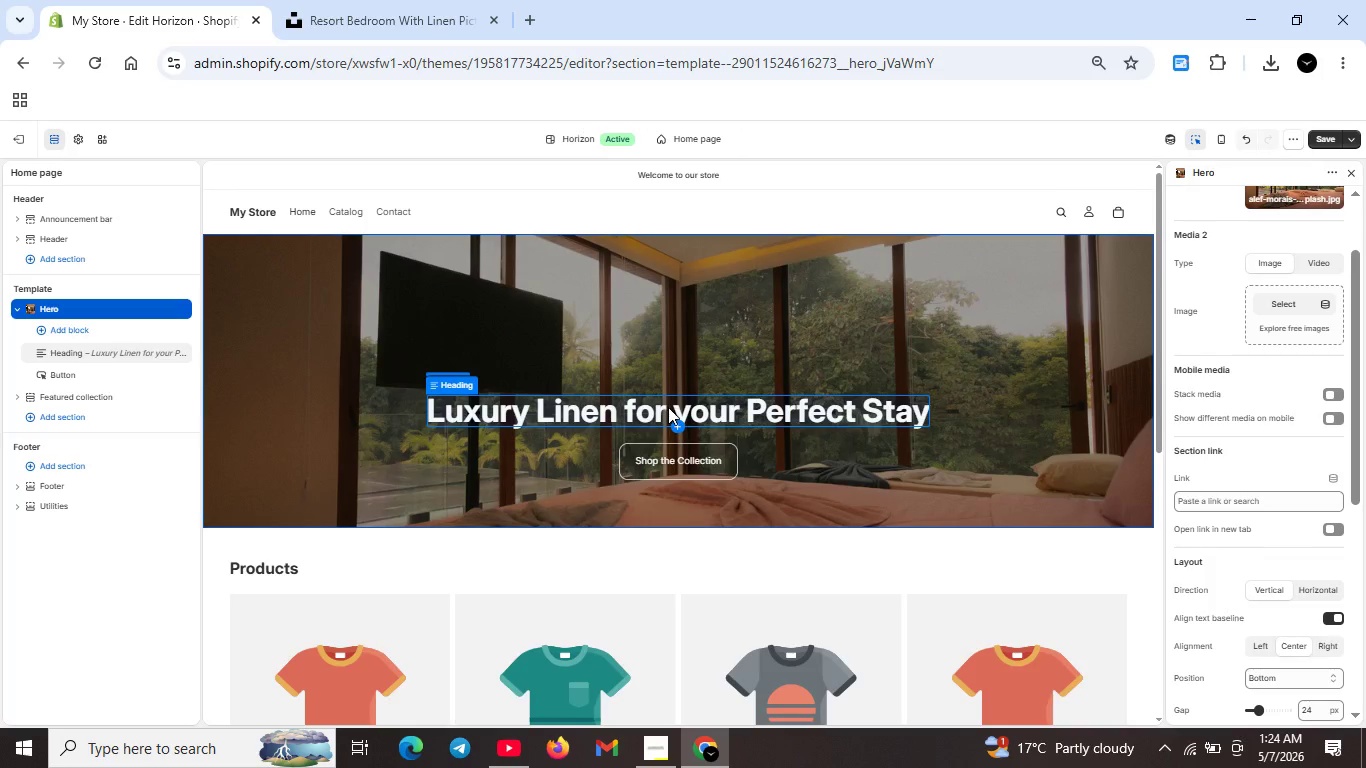 
scroll: coordinate [1193, 415], scroll_direction: up, amount: 2.0
 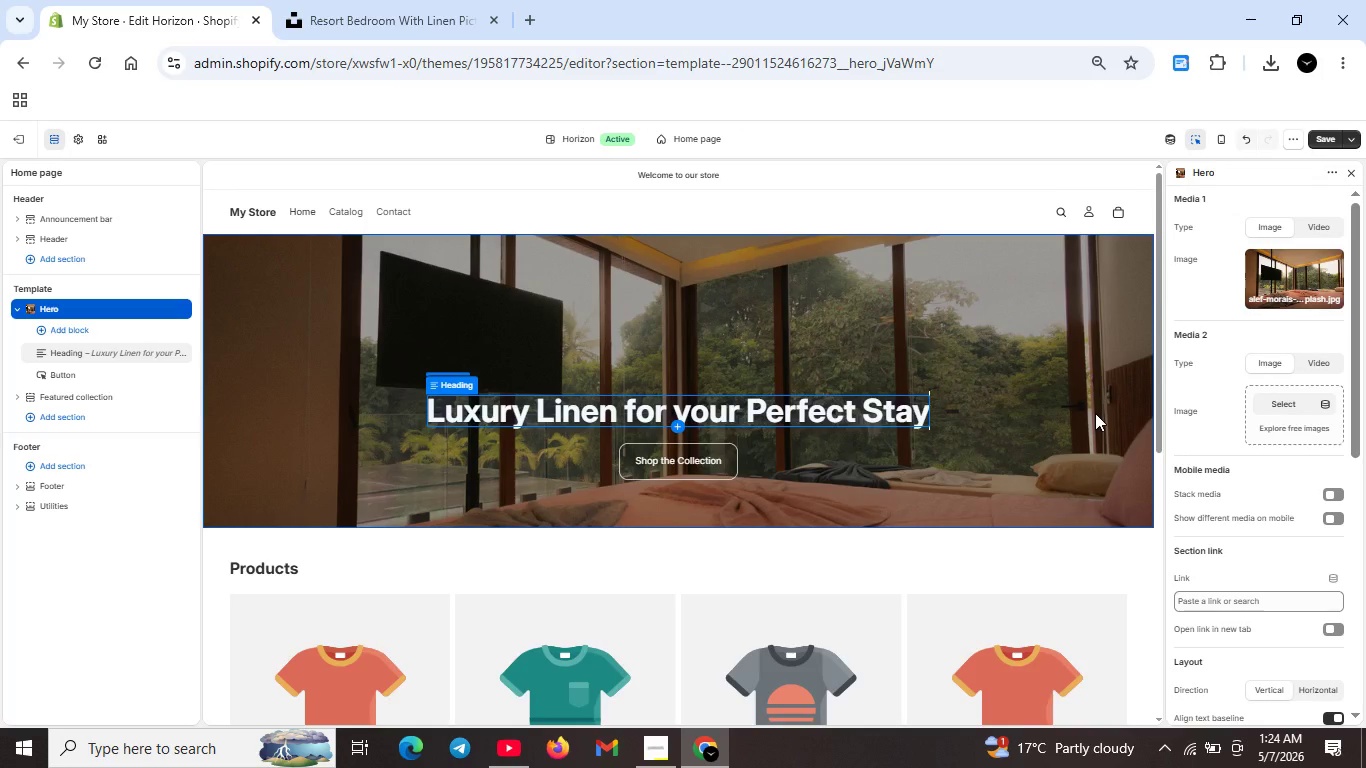 
left_click([872, 410])
 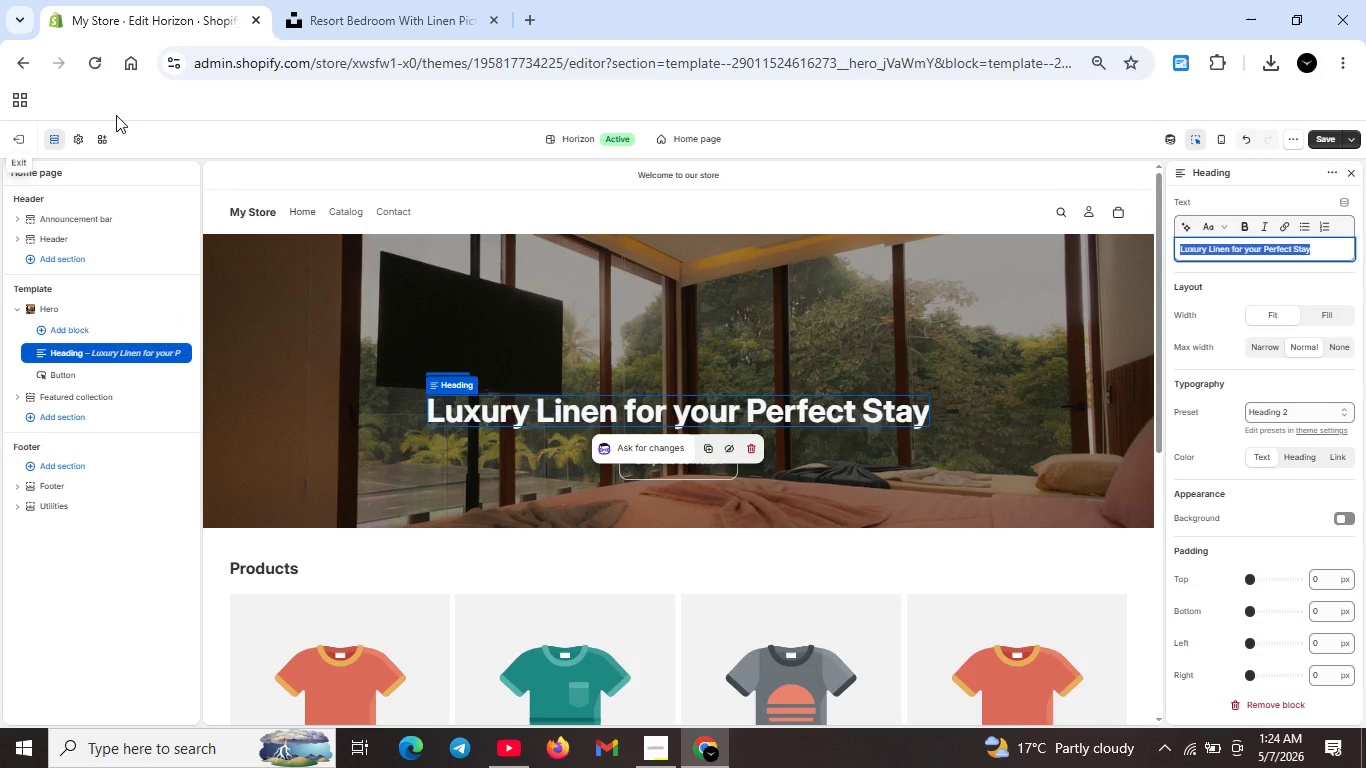 
left_click([78, 137])
 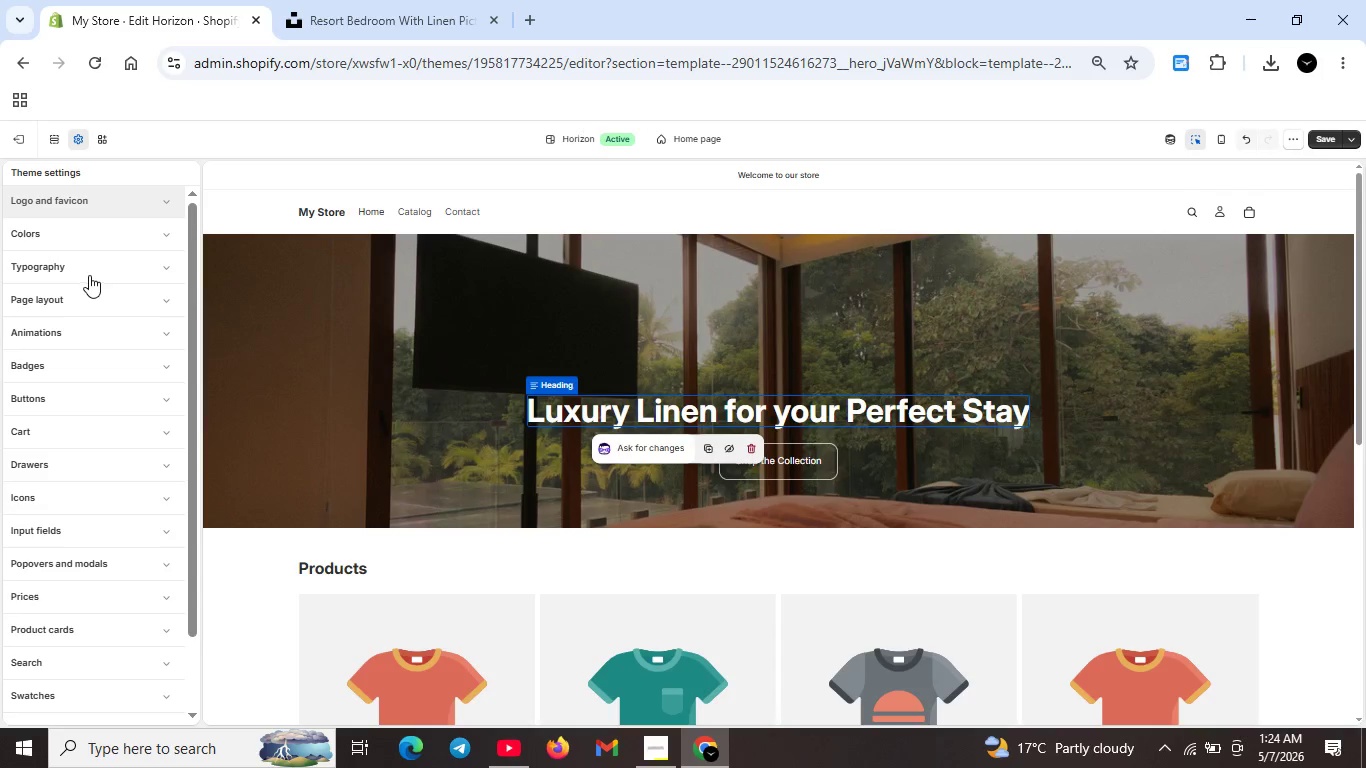 
left_click([88, 269])
 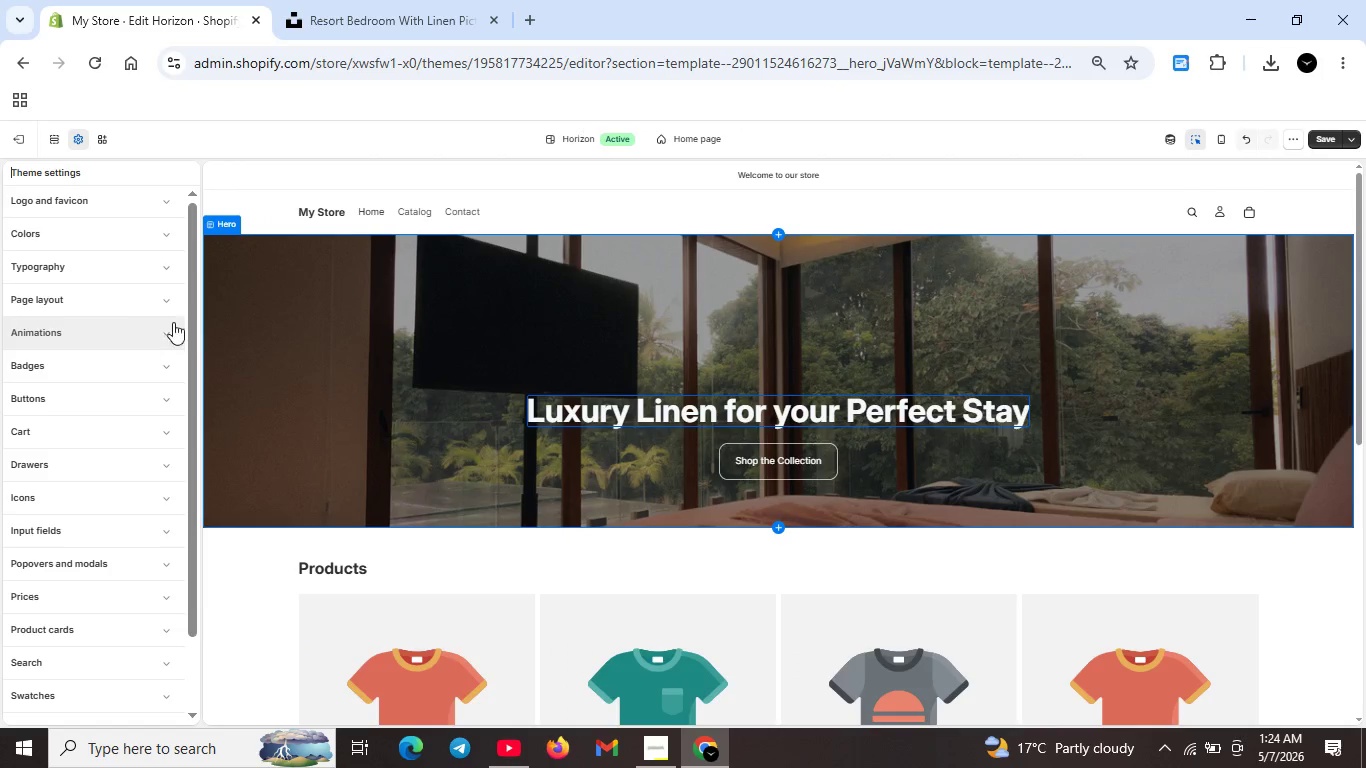 
wait(6.47)
 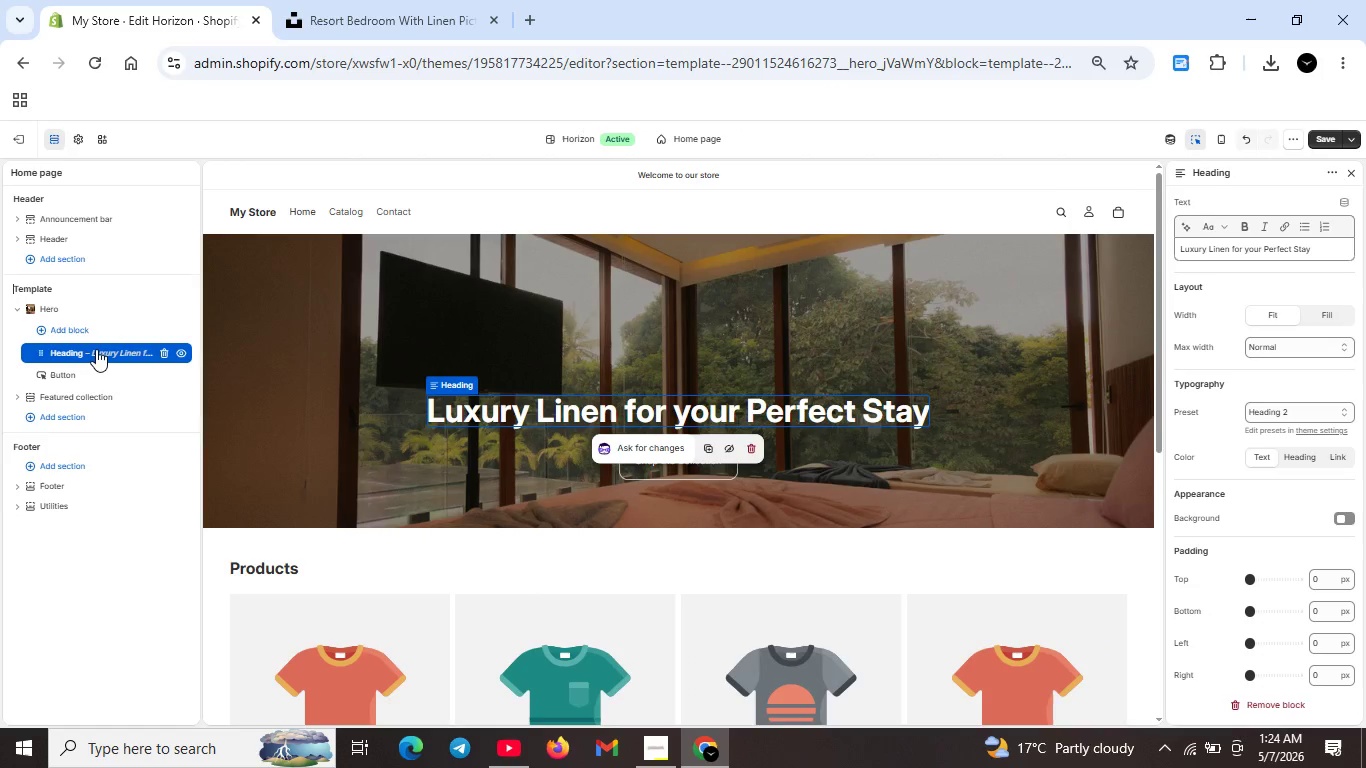 
left_click([68, 255])
 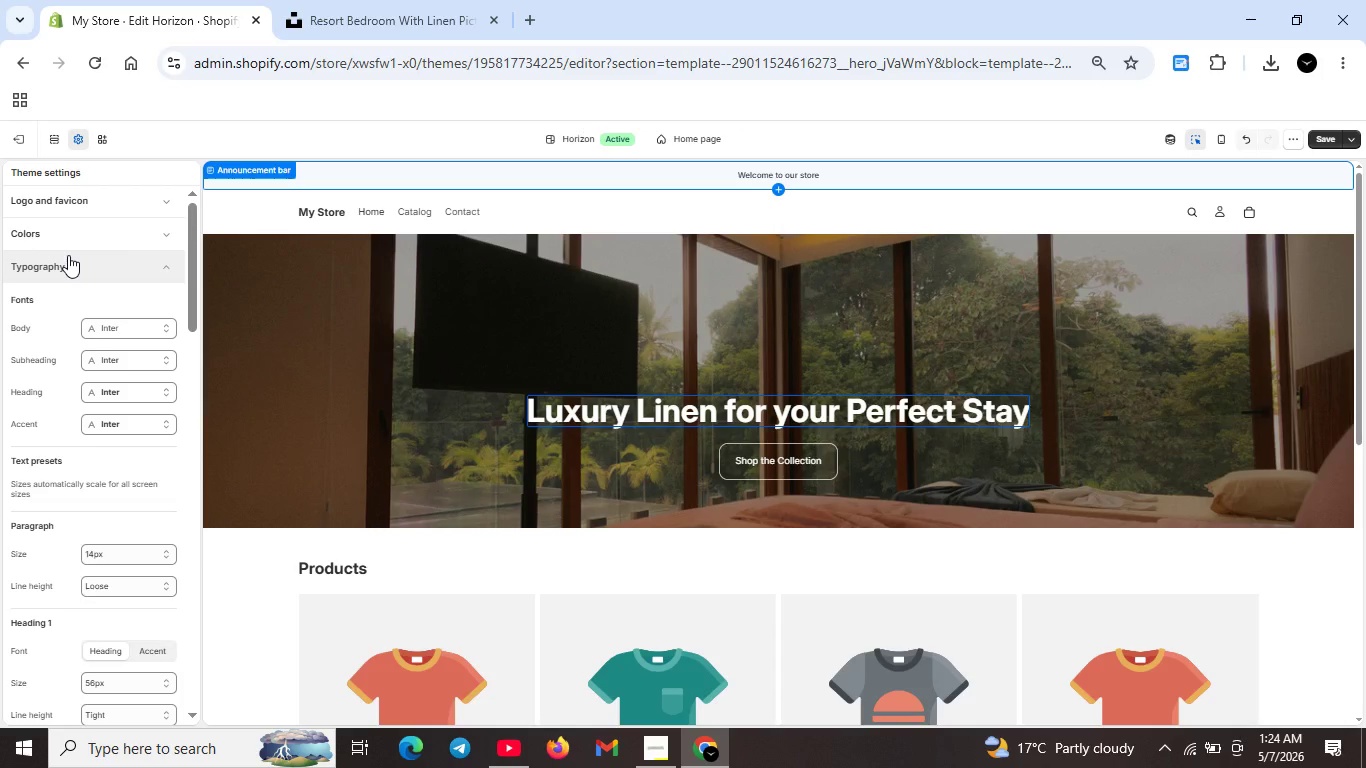 
wait(14.84)
 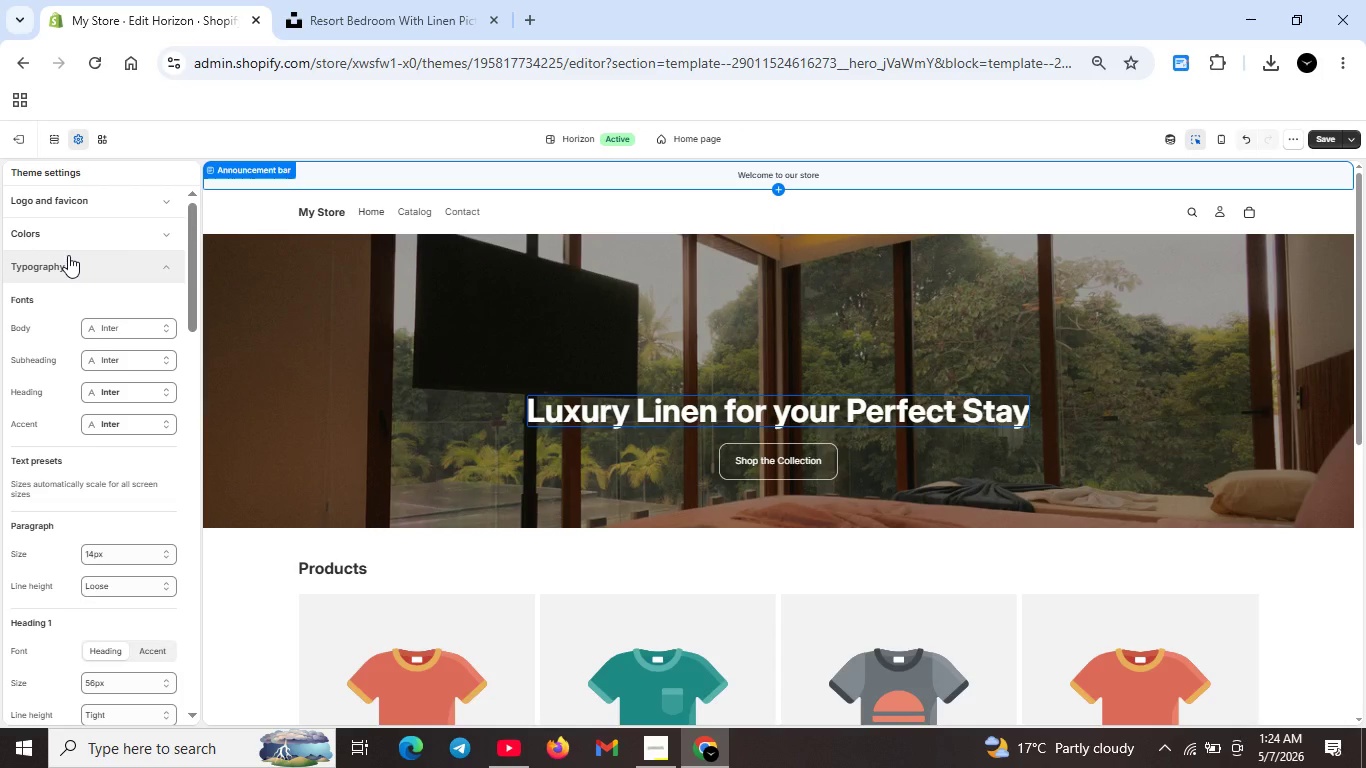 
left_click([129, 385])
 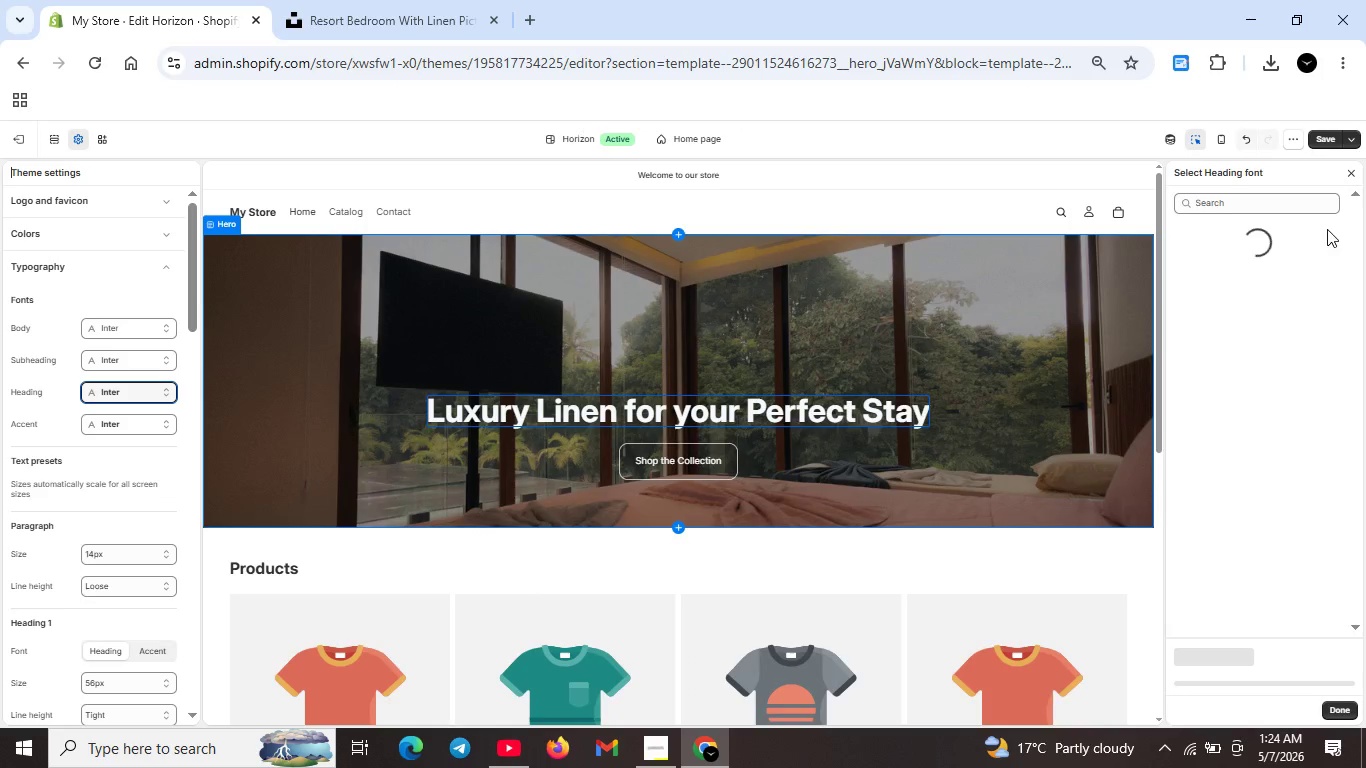 
left_click([1284, 198])
 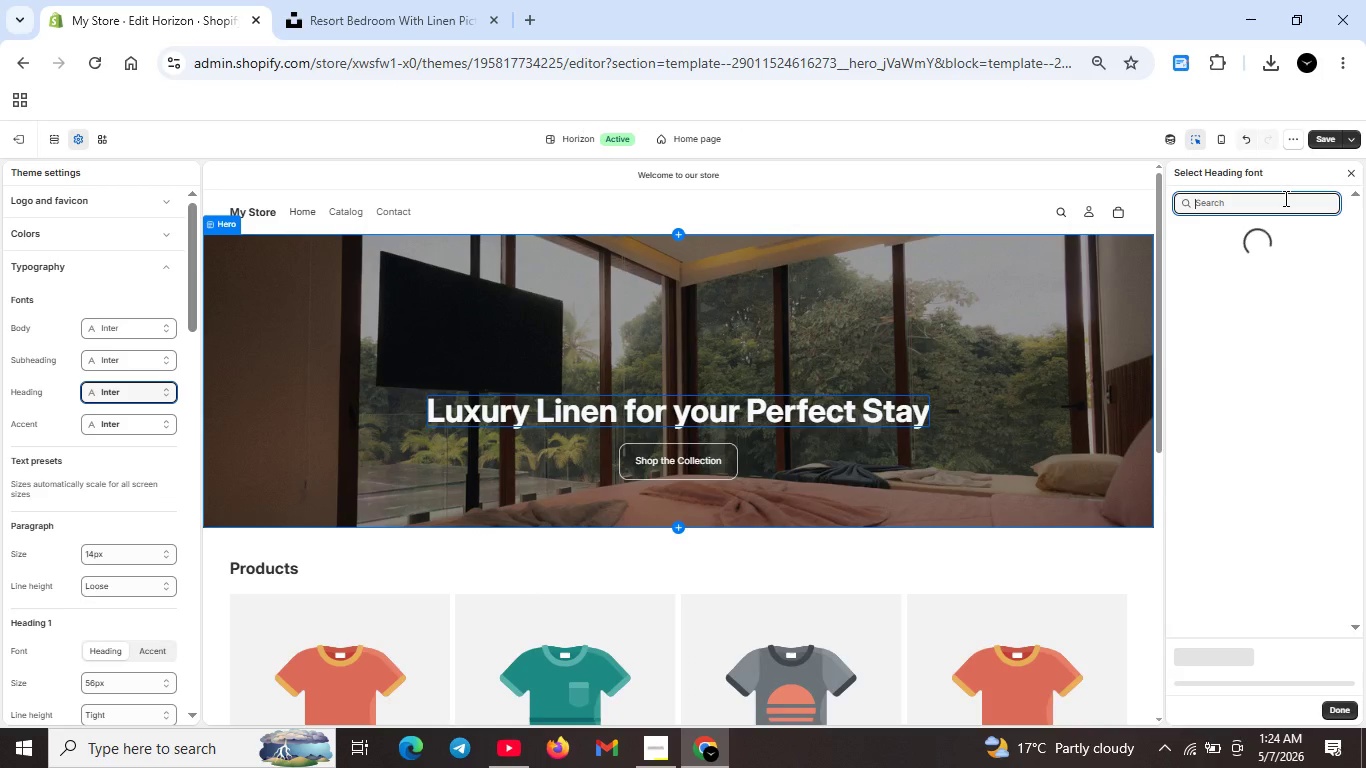 
type(pens)
 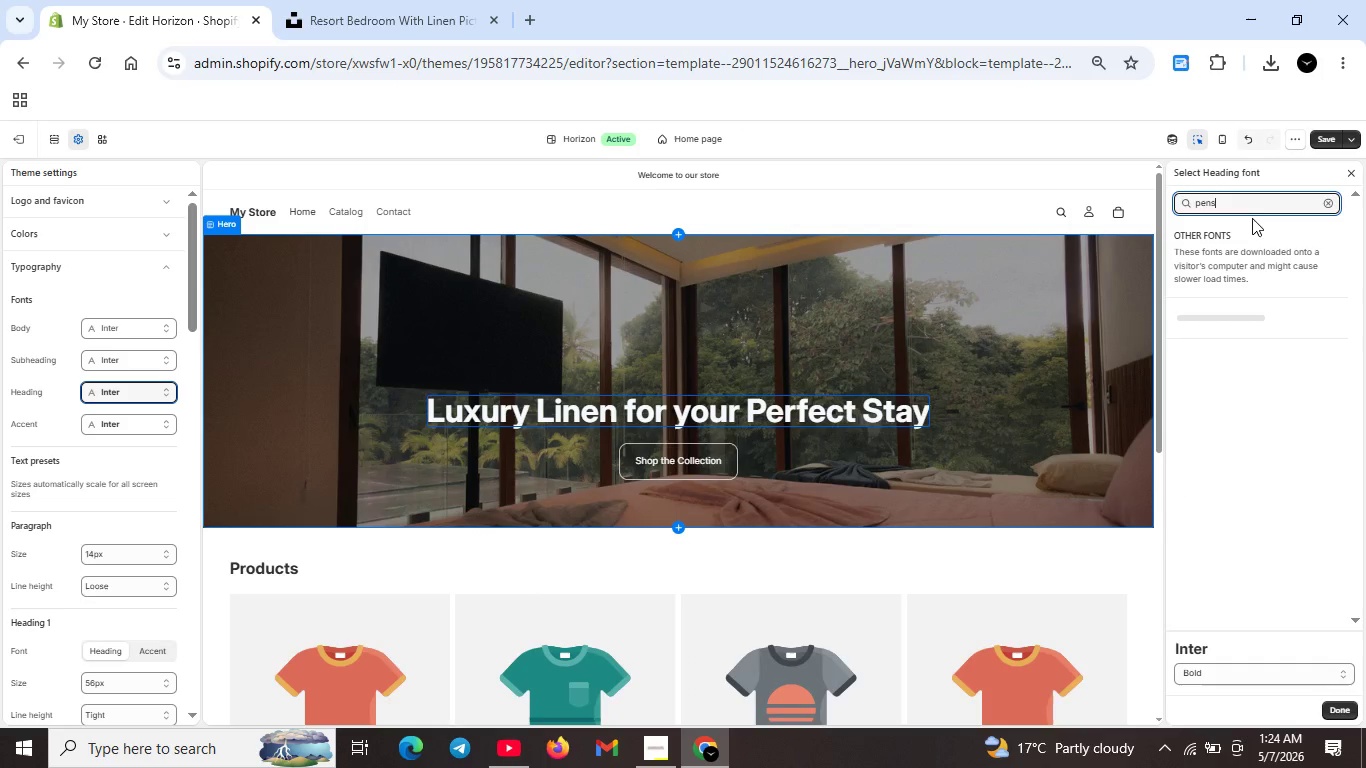 
key(ArrowLeft)
 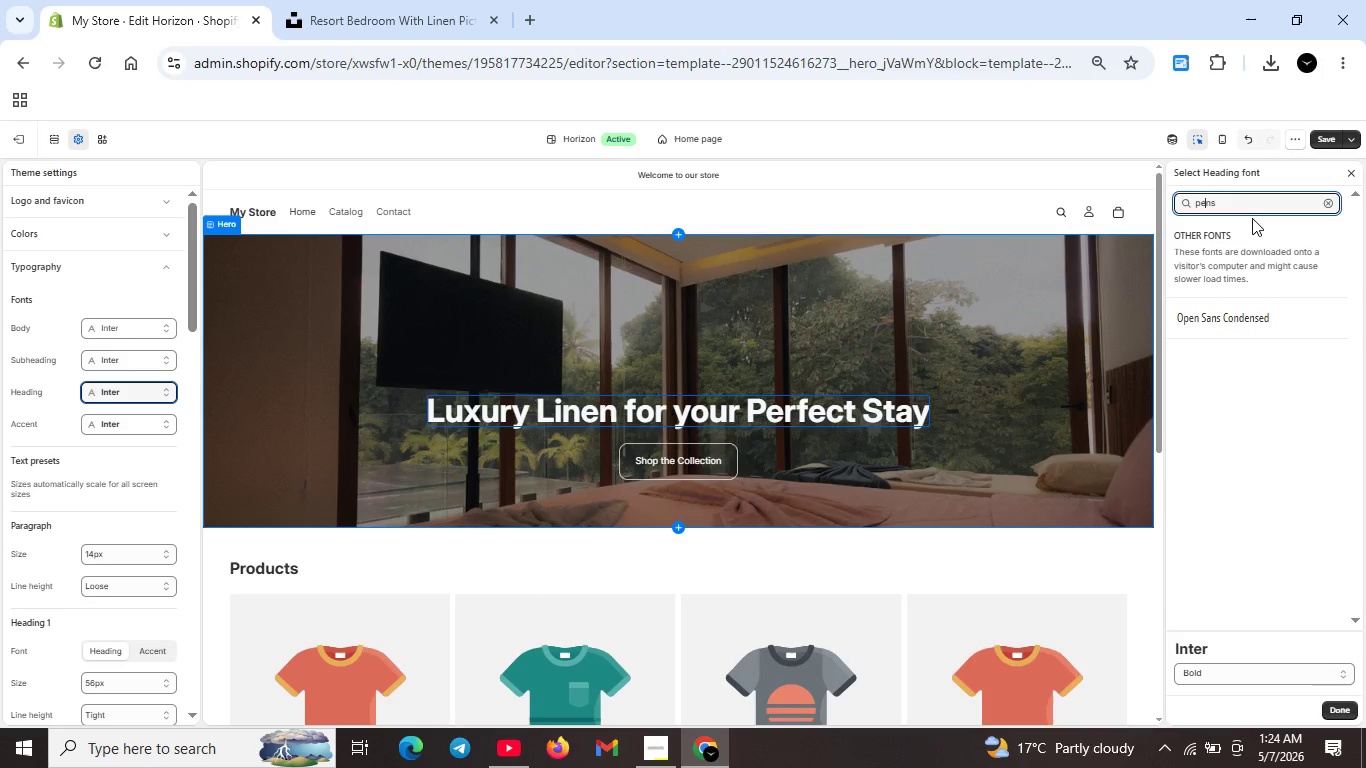 
key(ArrowLeft)
 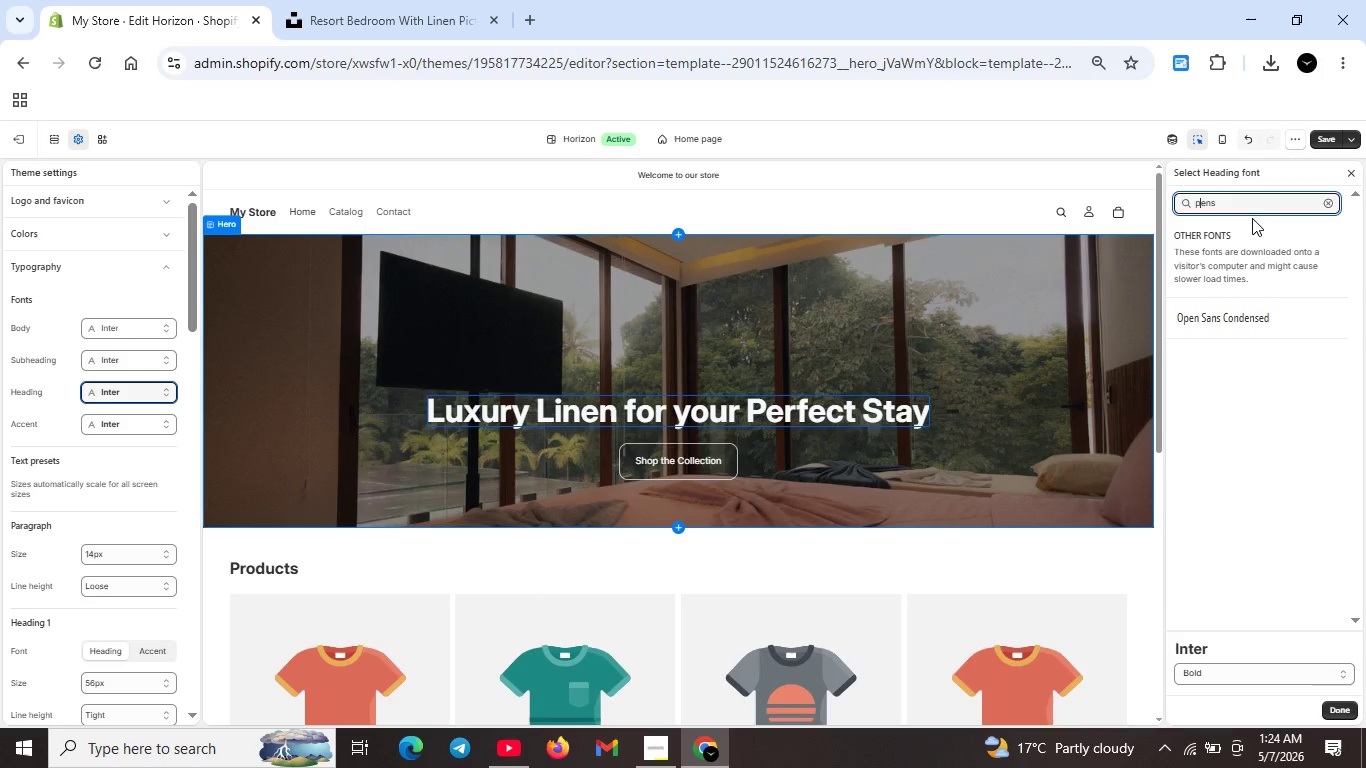 
key(ArrowLeft)
 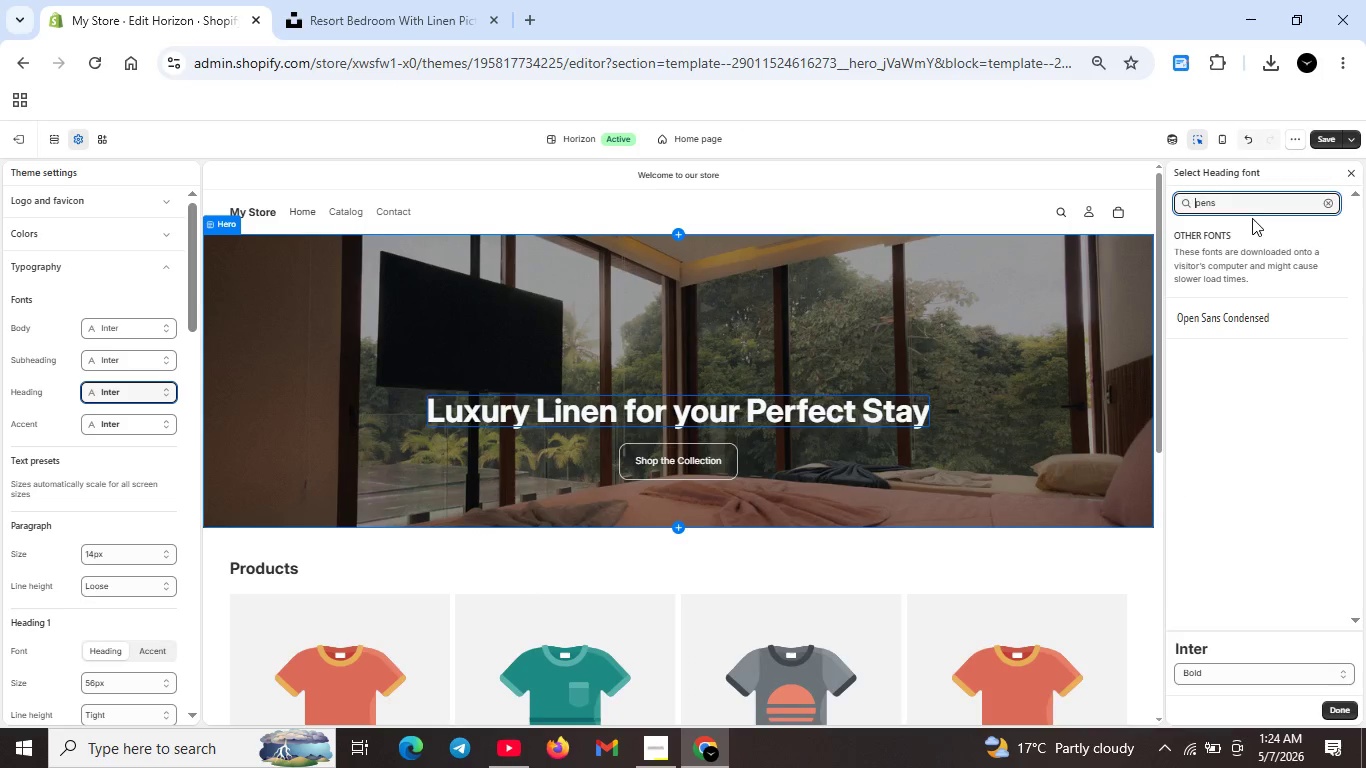 
key(ArrowLeft)
 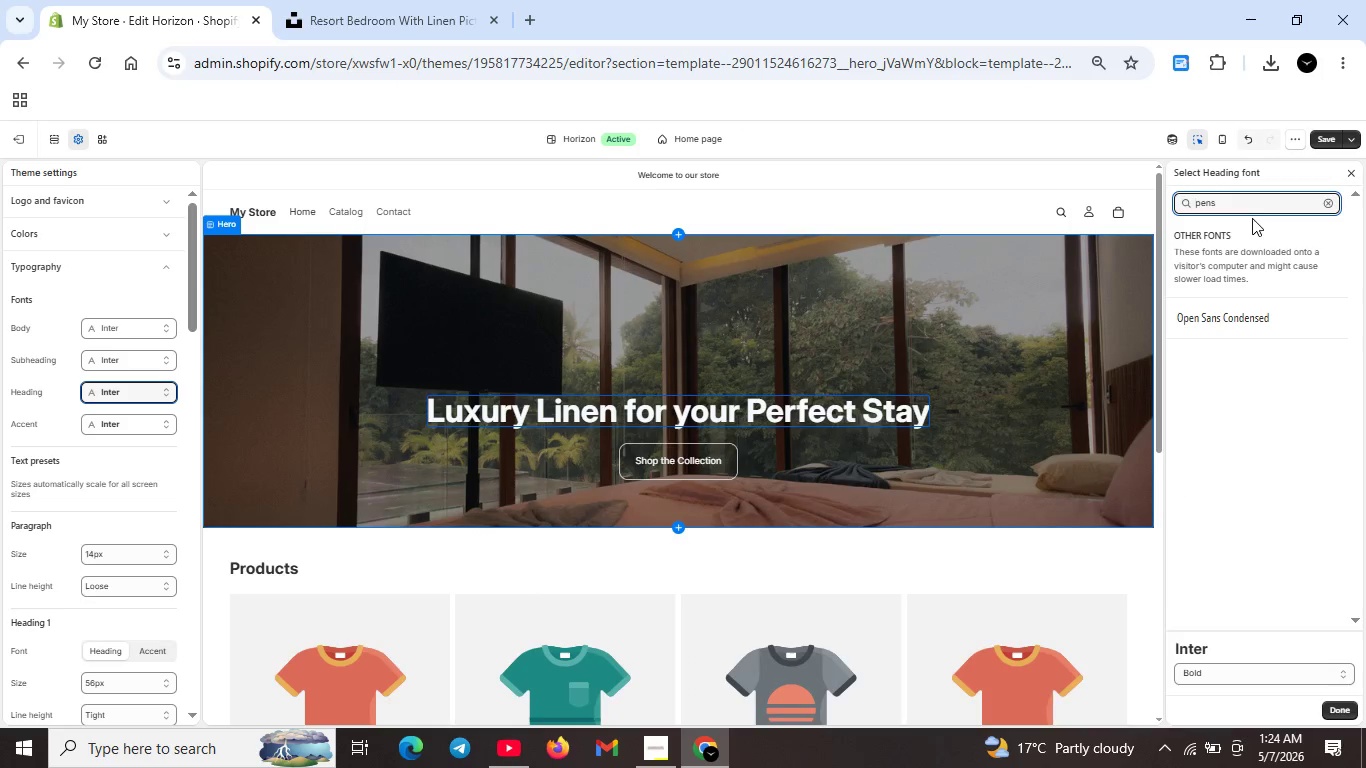 
key(CapsLock)
 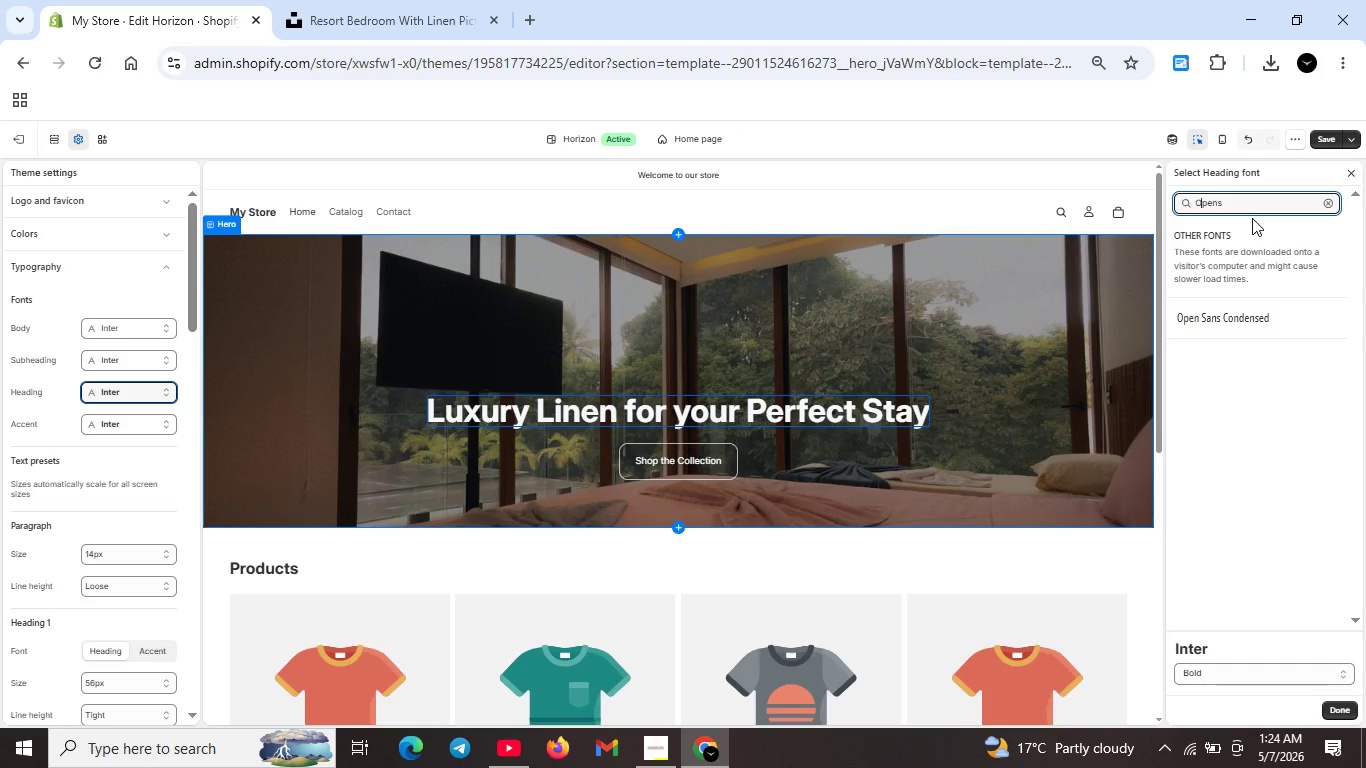 
key(O)
 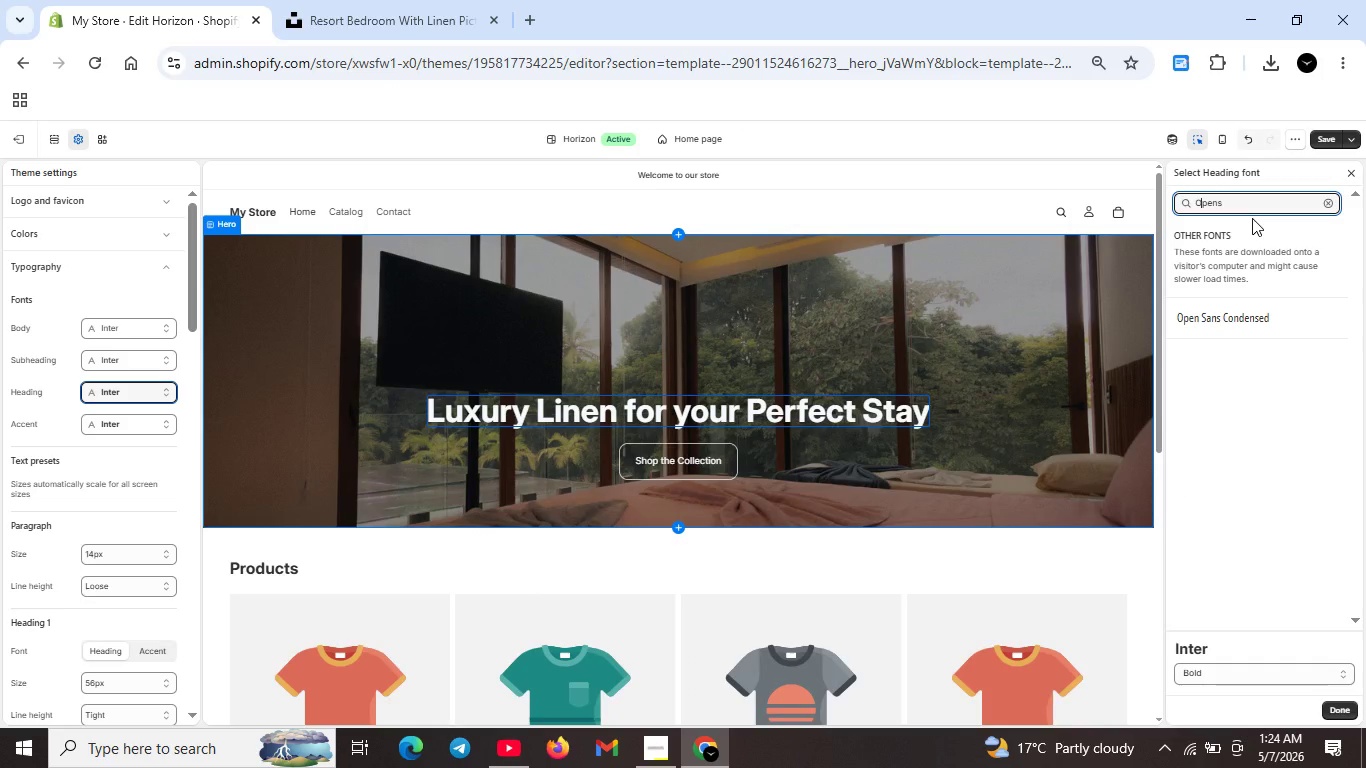 
key(CapsLock)
 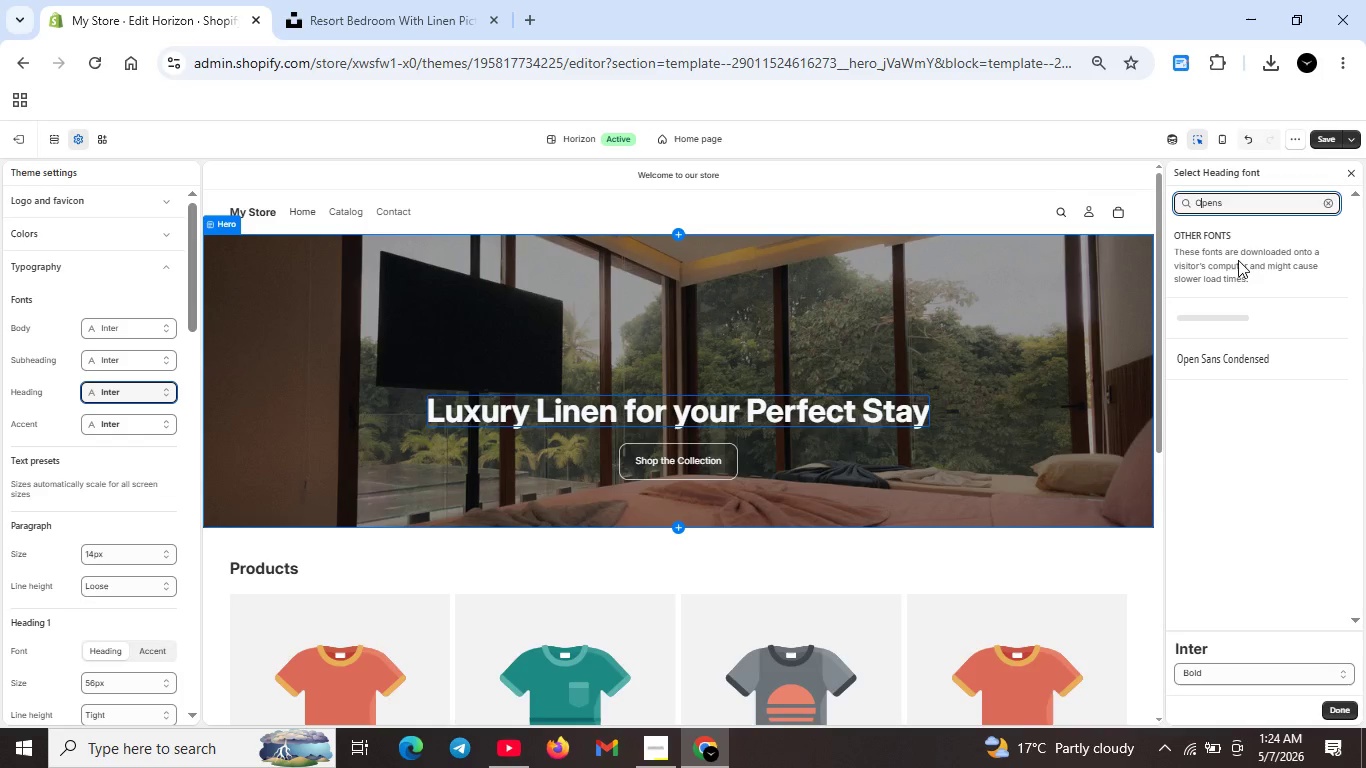 
left_click([1262, 362])
 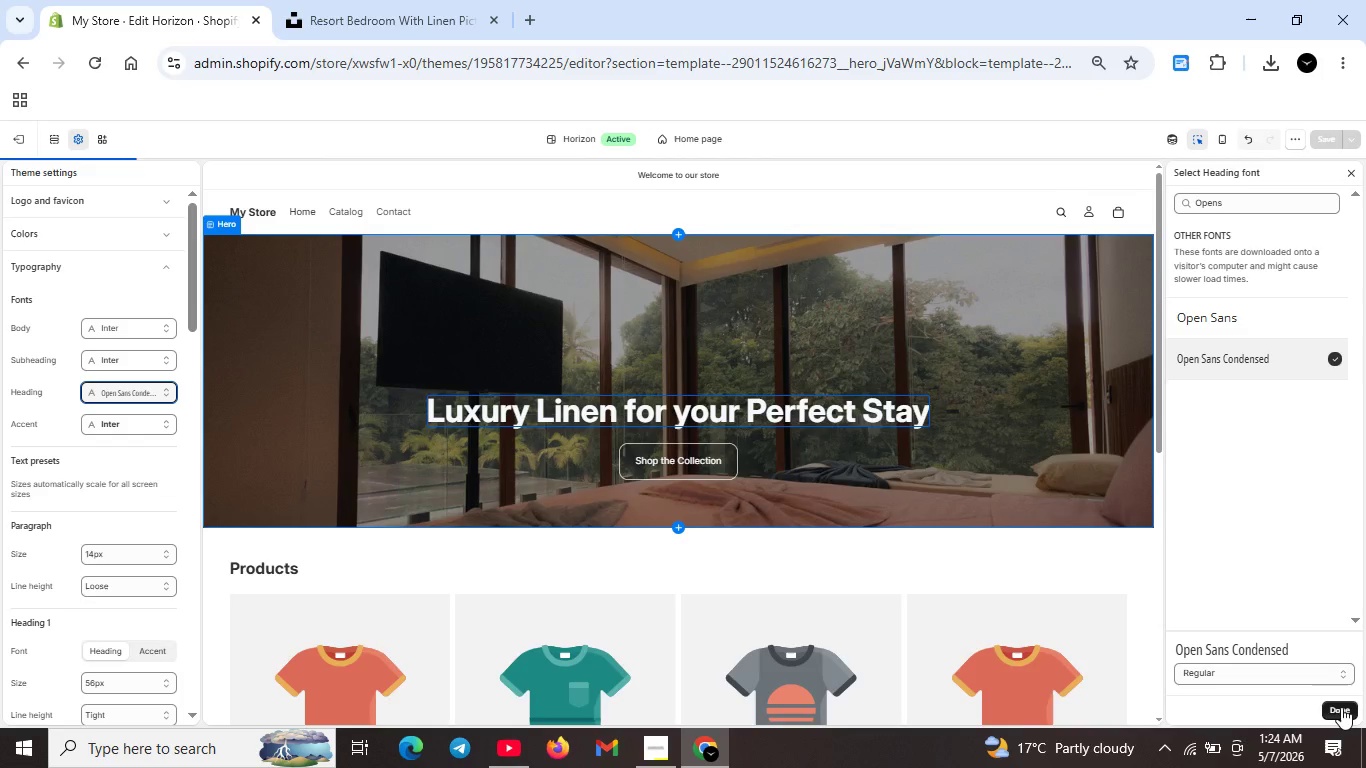 
left_click([1341, 707])
 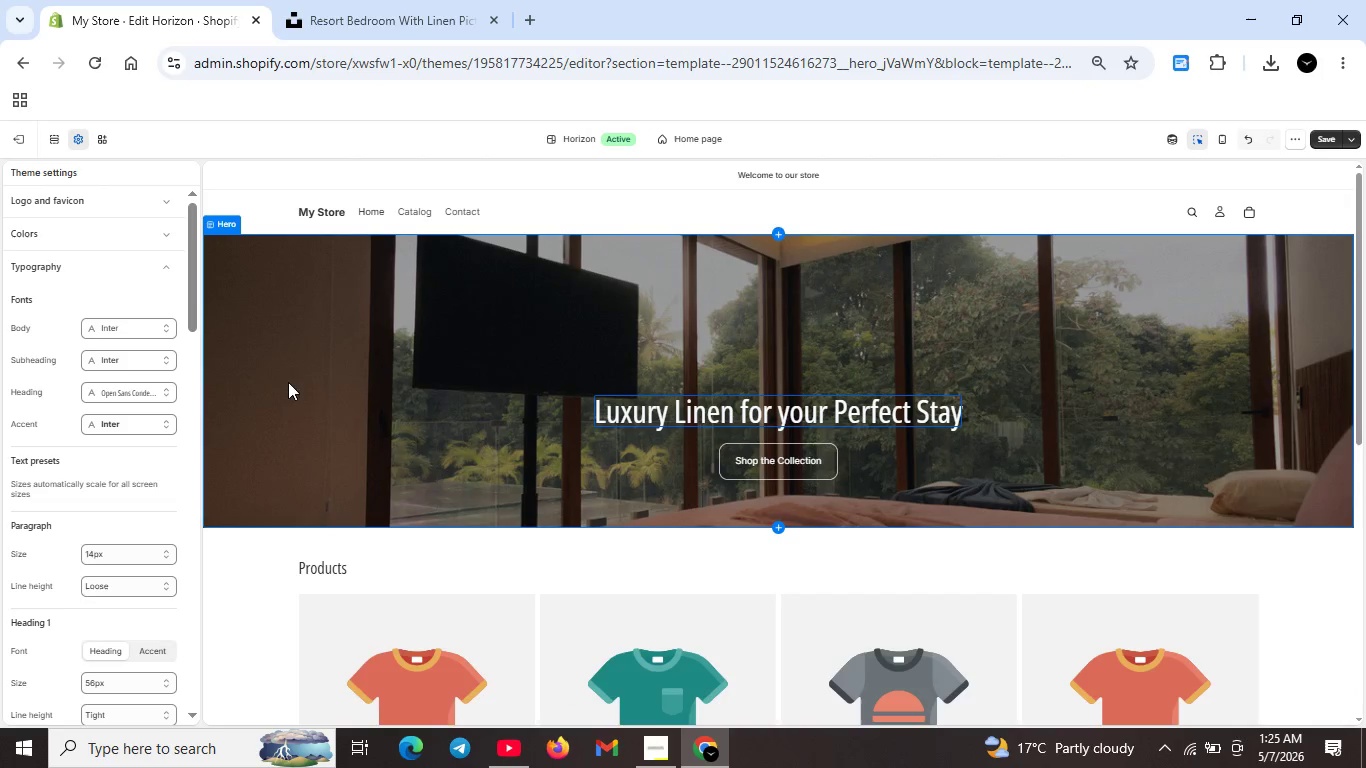 
wait(6.41)
 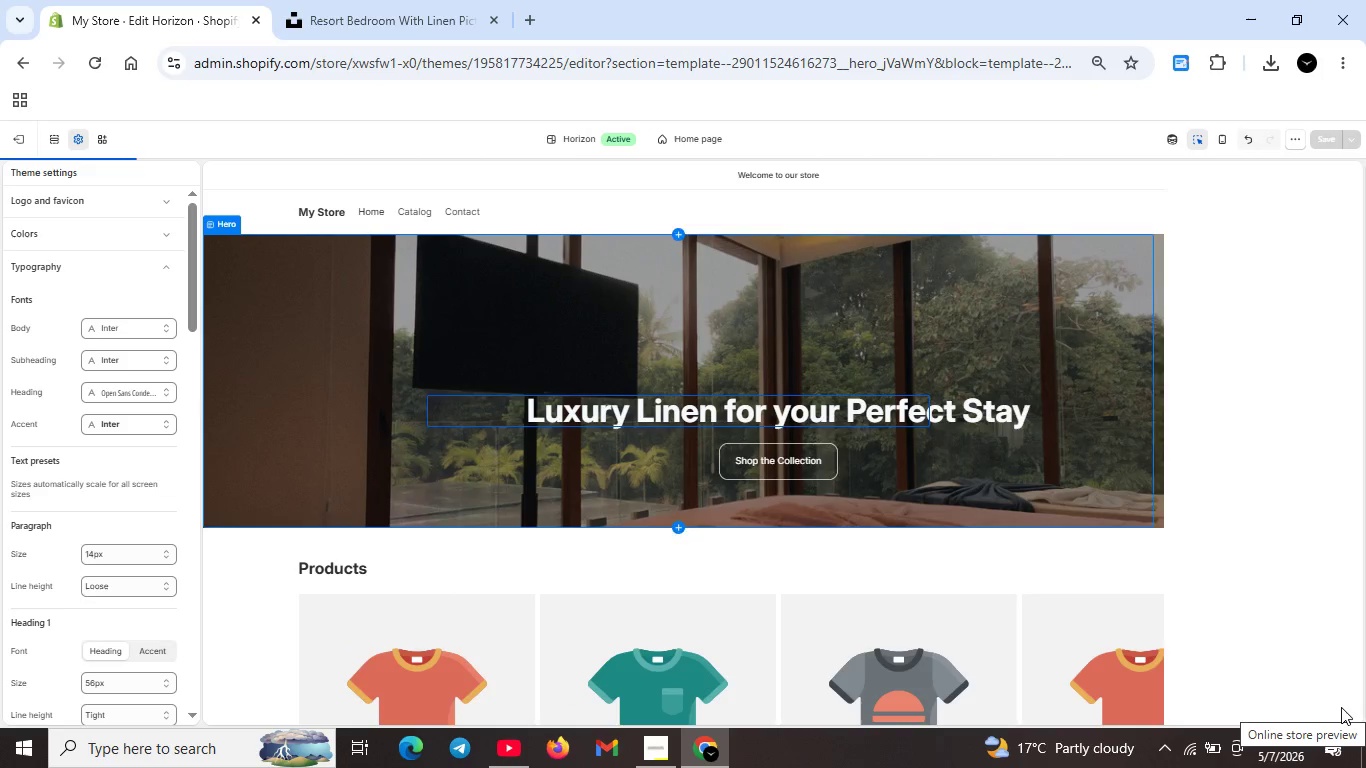 
left_click([804, 457])
 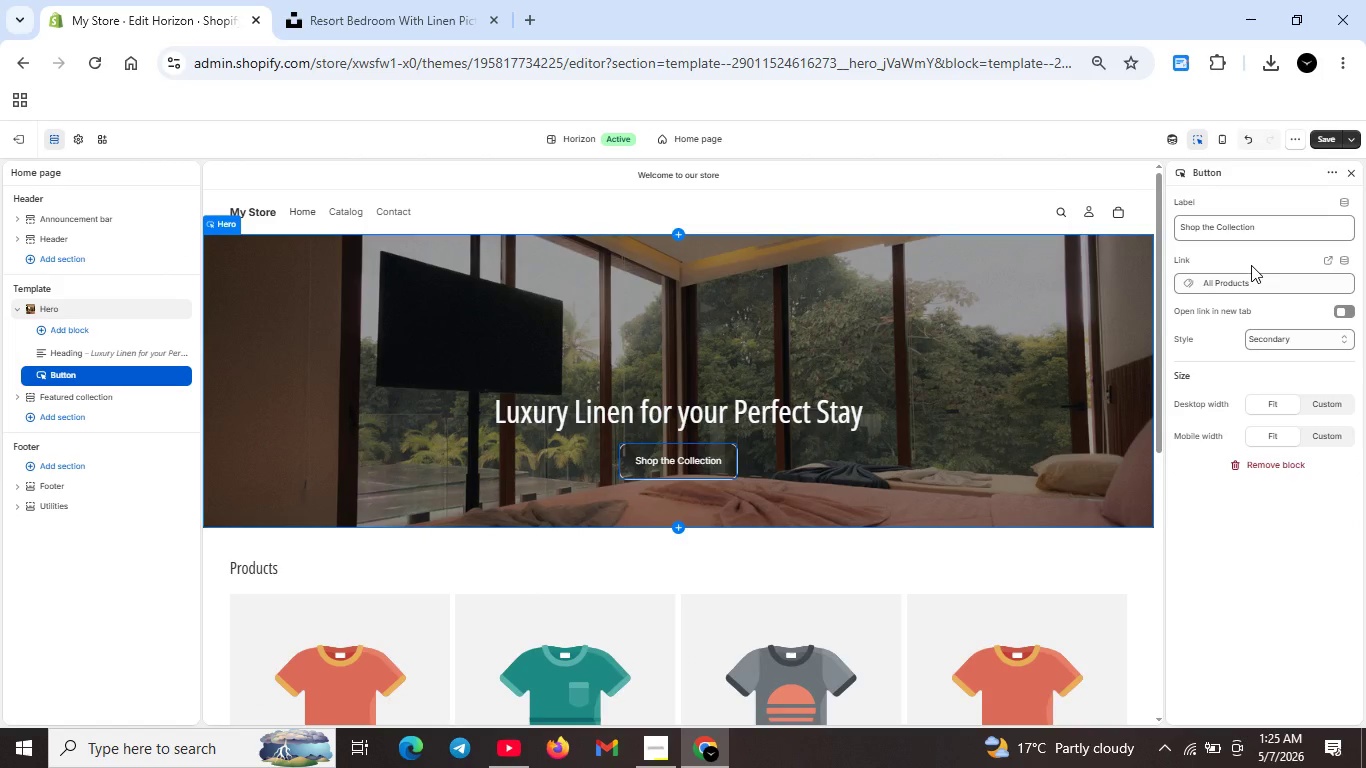 
left_click([1252, 232])
 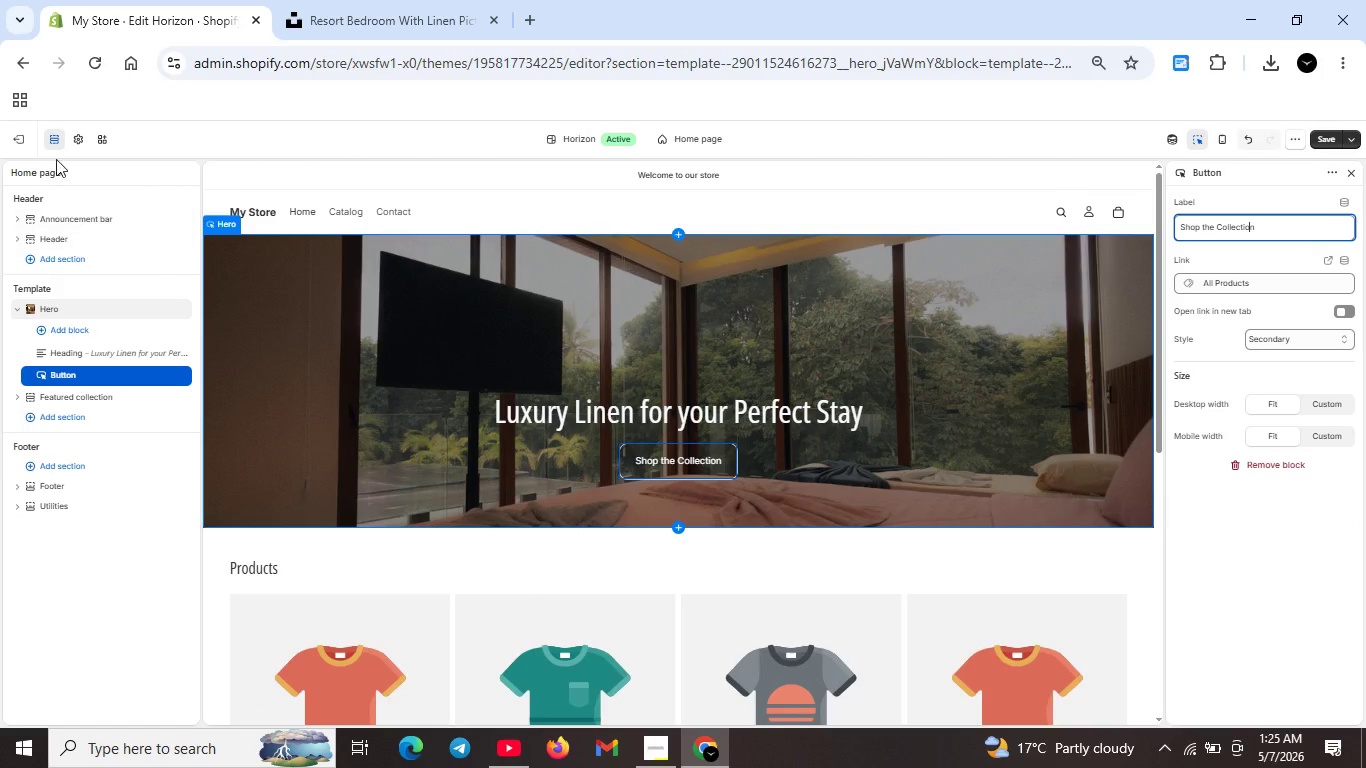 
left_click([70, 136])
 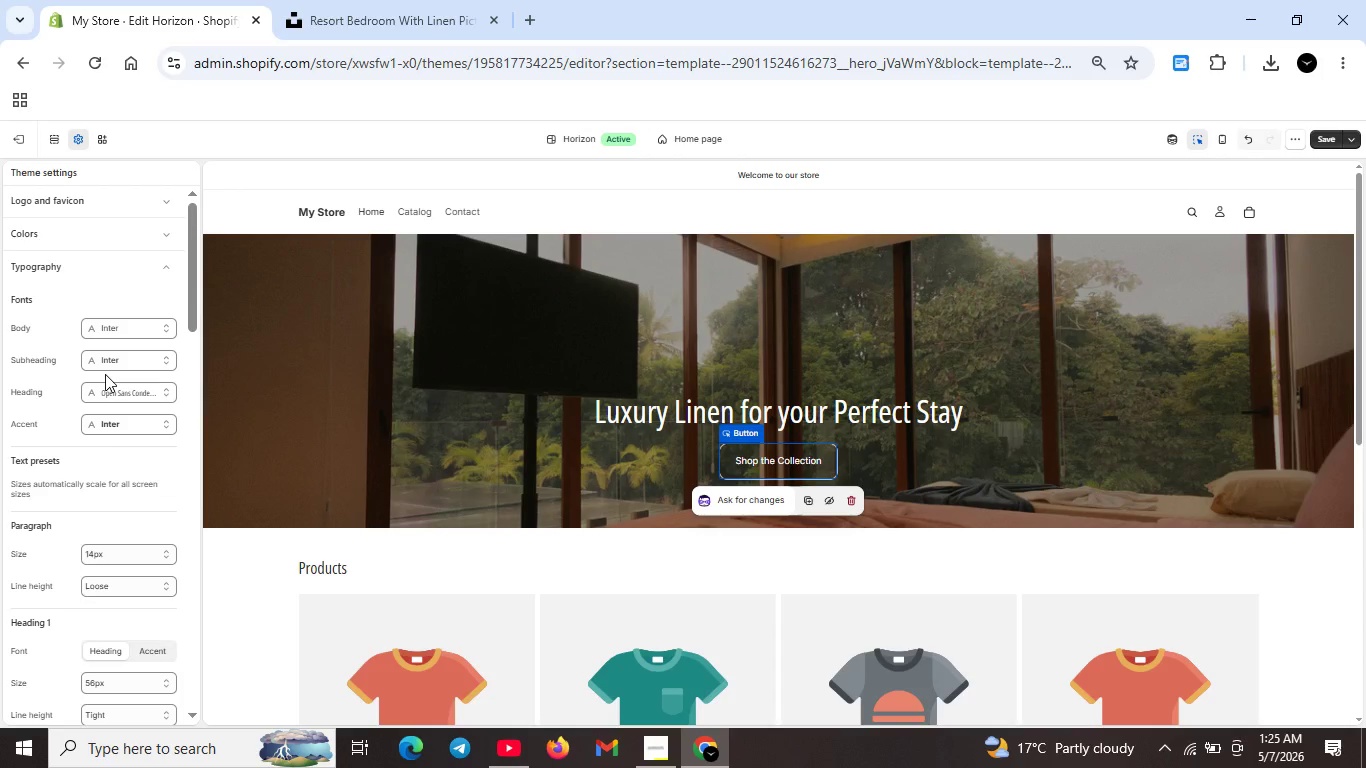 
wait(8.55)
 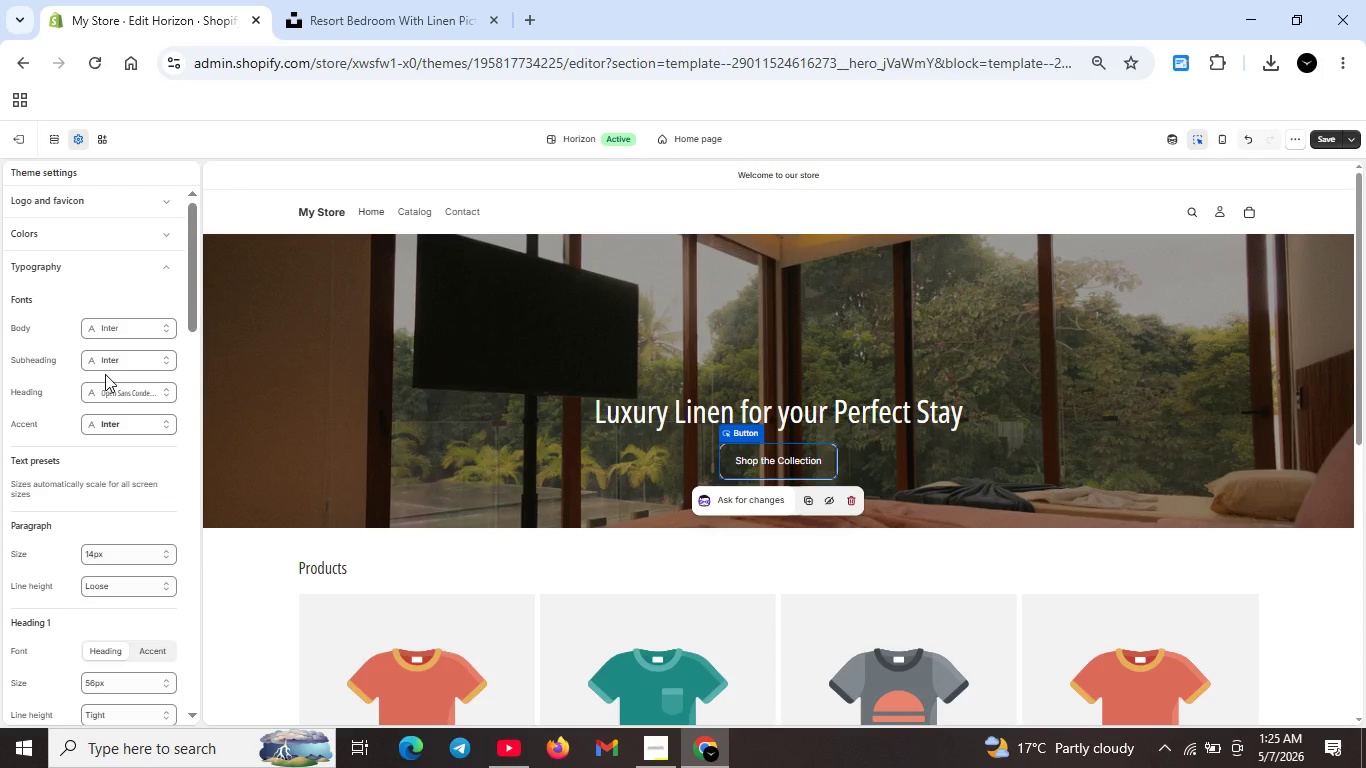 
left_click_drag(start_coordinate=[133, 556], to_coordinate=[136, 551])
 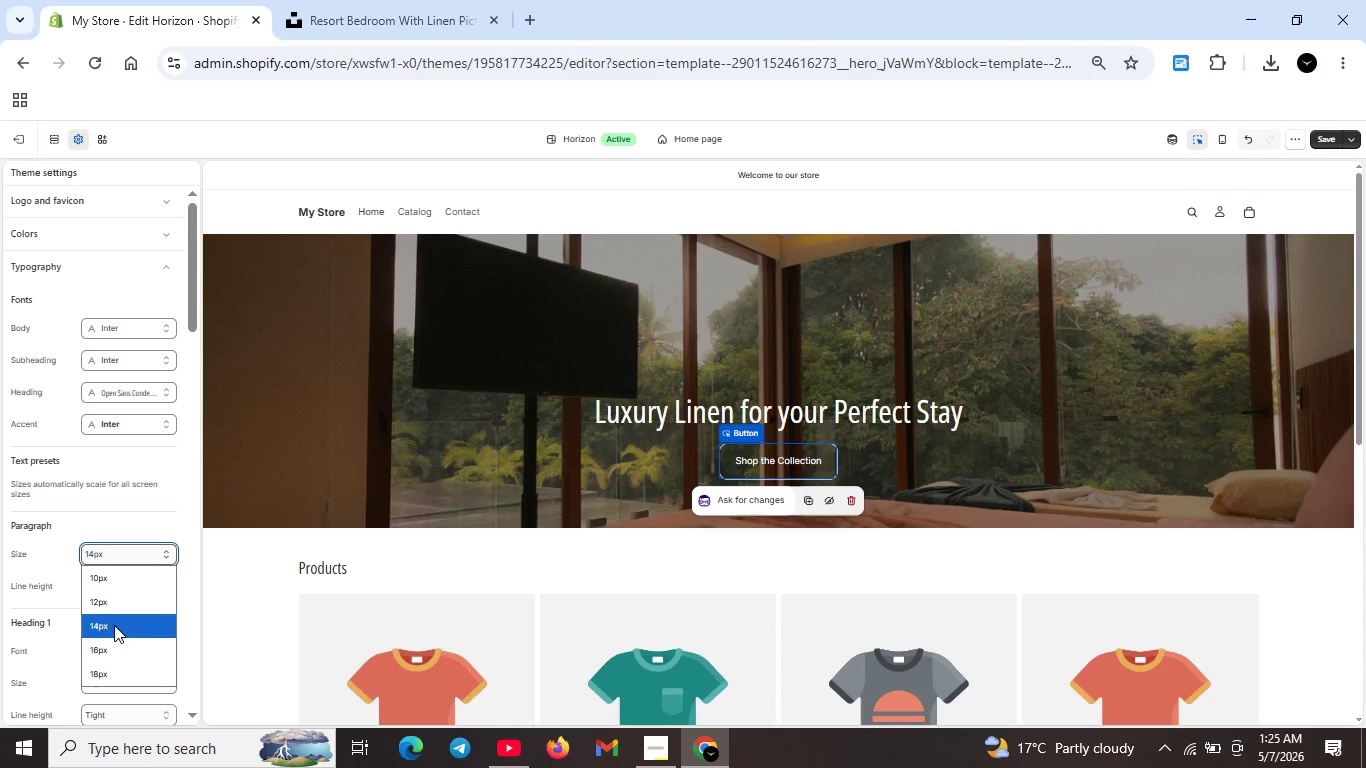 
mouse_move([138, 620])
 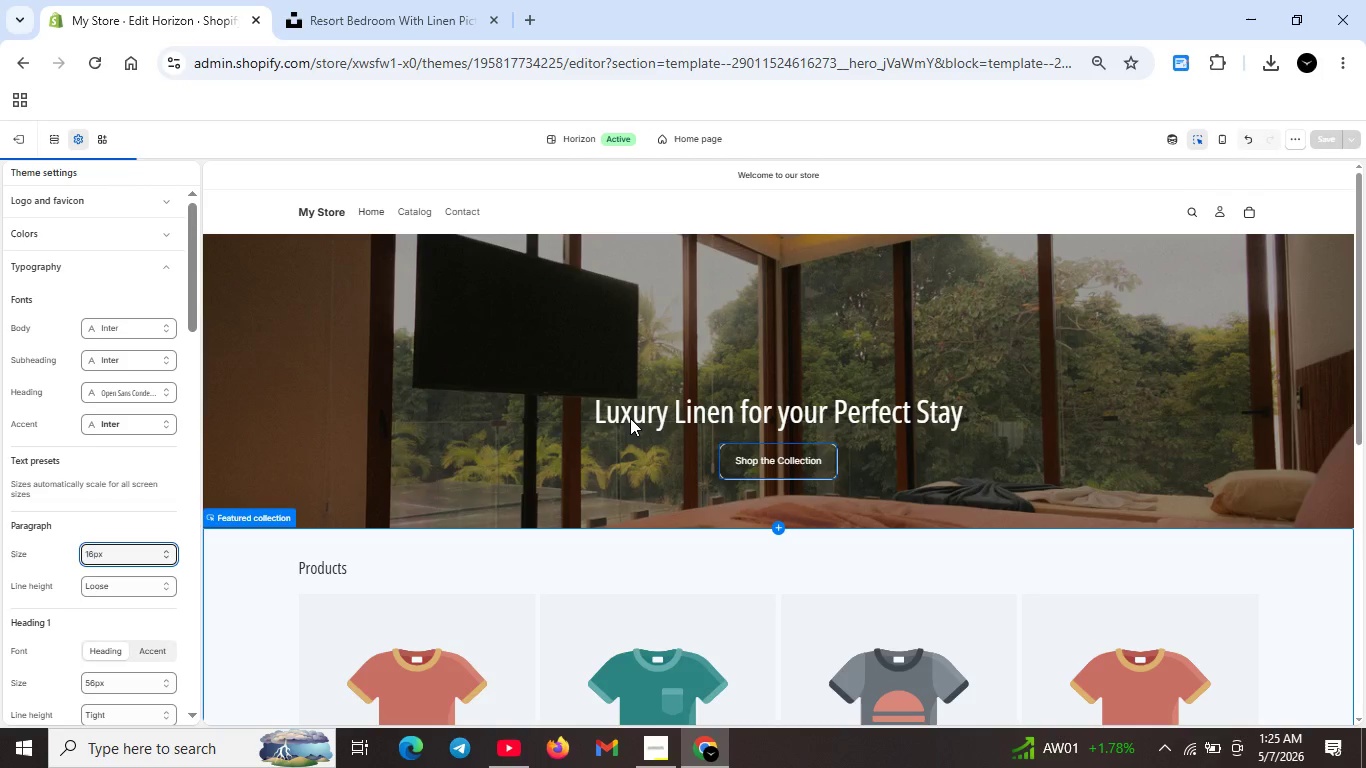 
left_click([630, 416])
 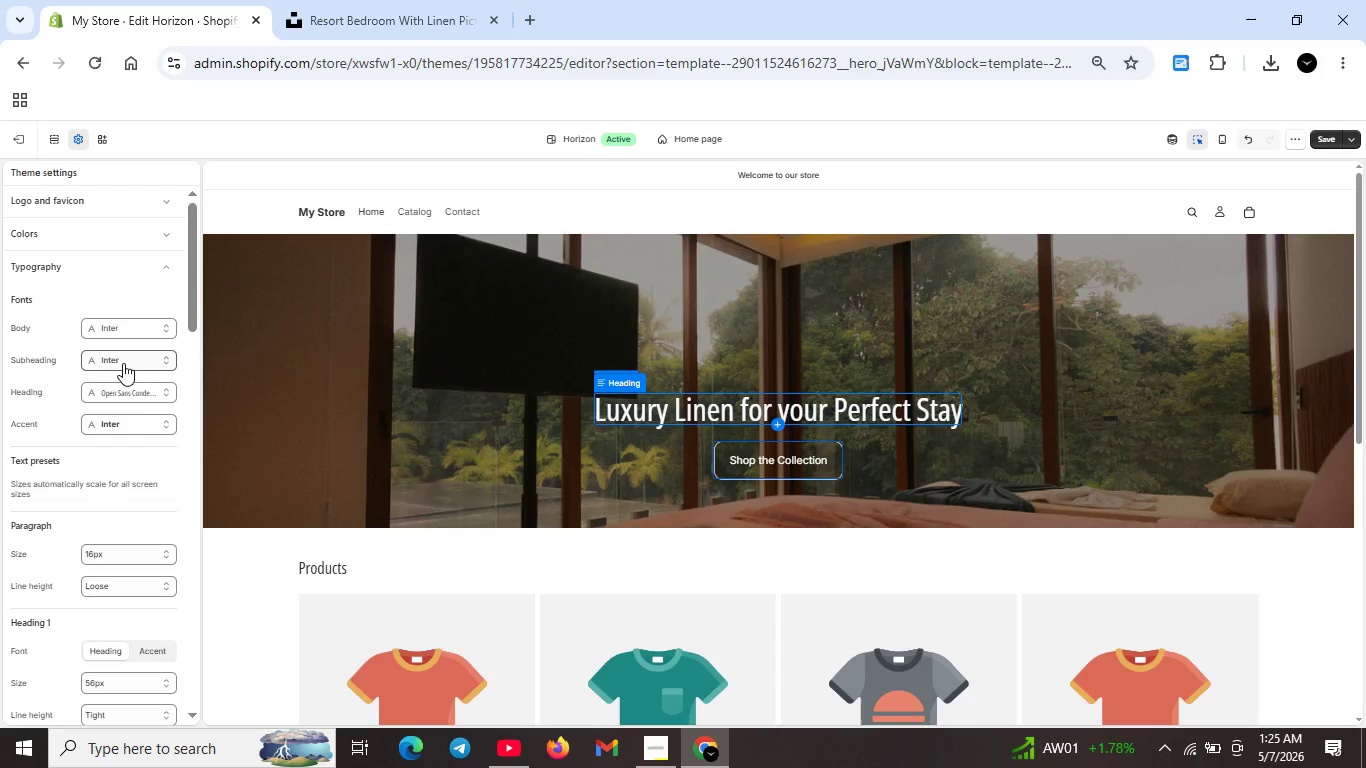 
wait(12.86)
 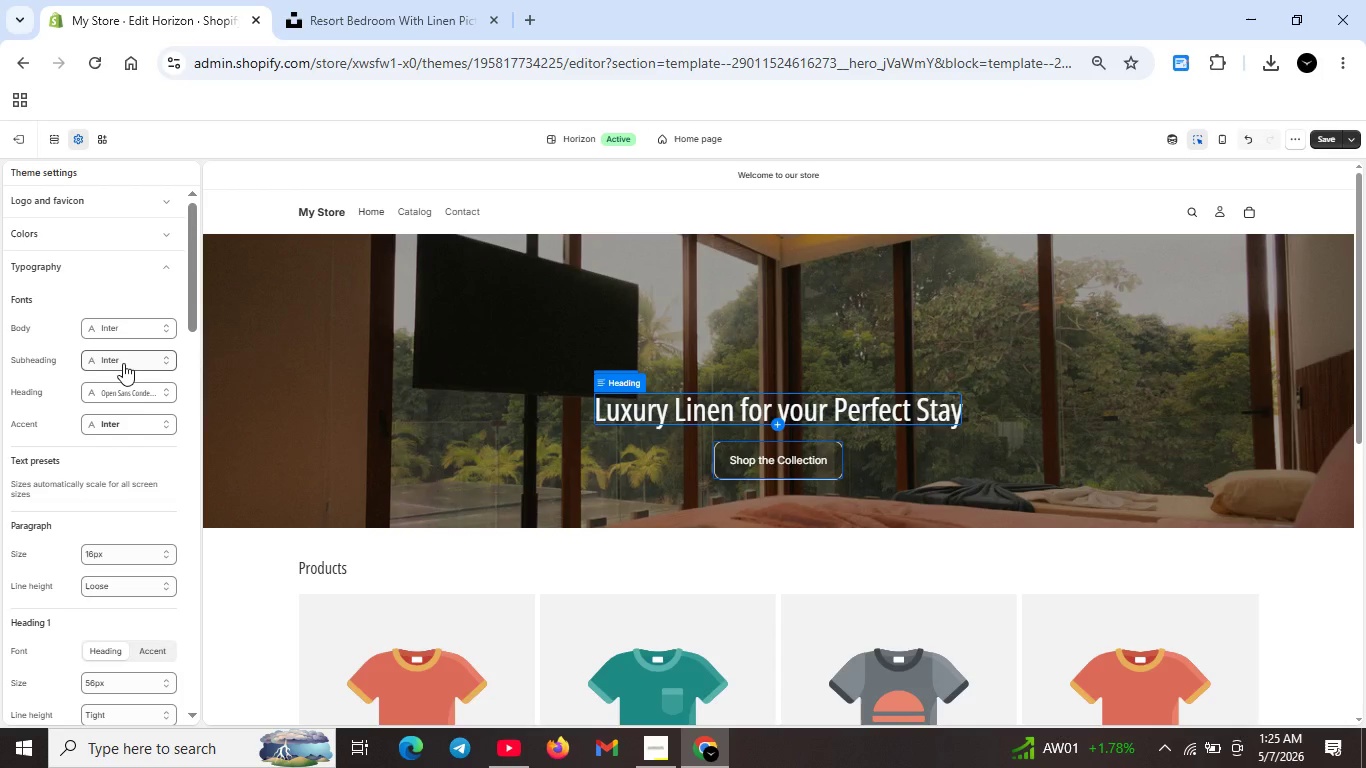 
scroll: coordinate [114, 550], scroll_direction: down, amount: 2.0
 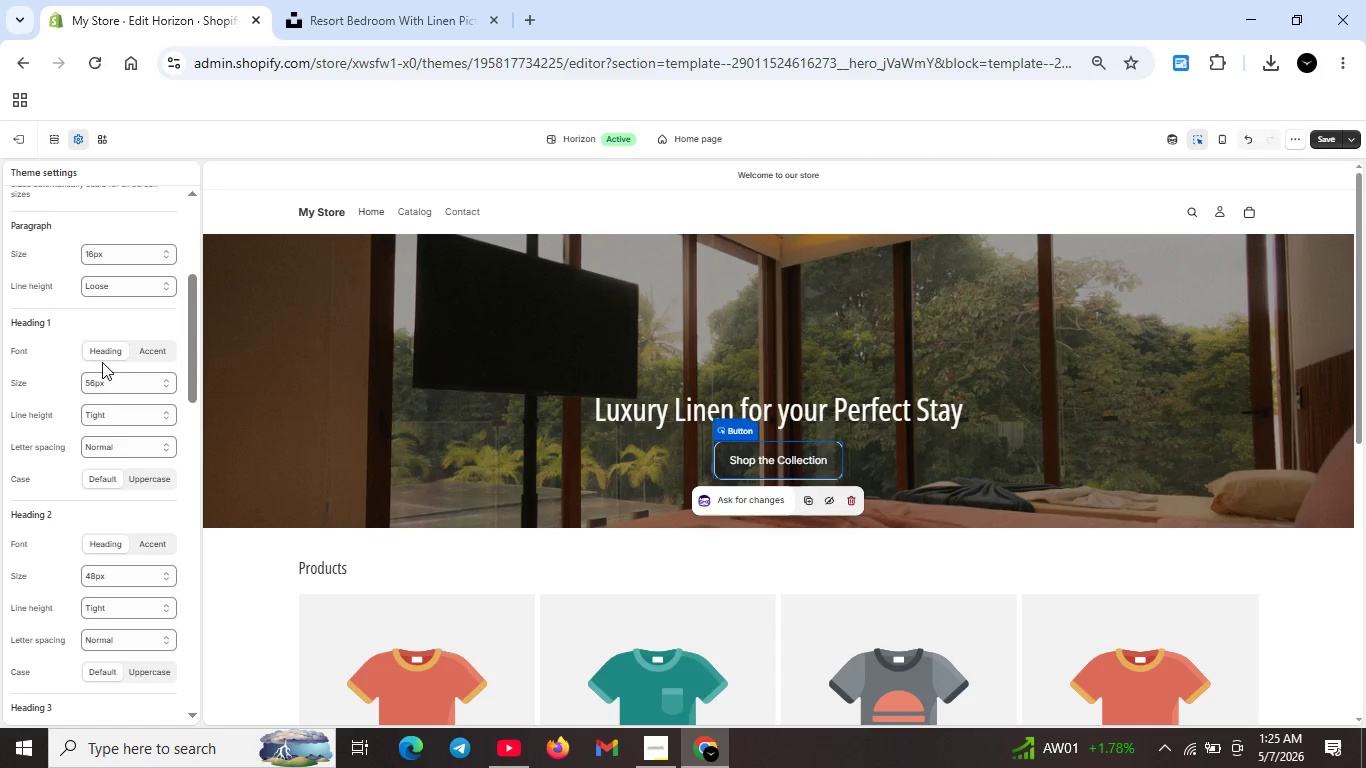 
left_click([115, 384])
 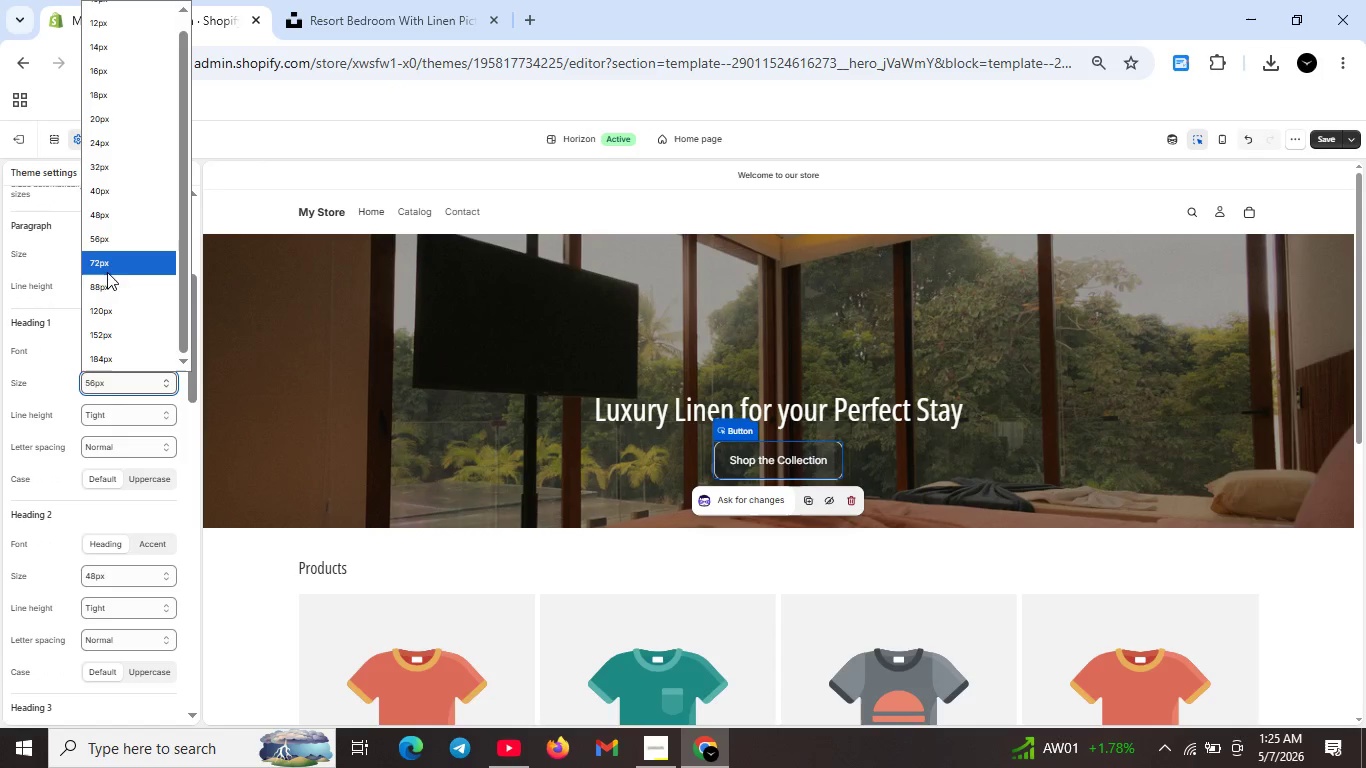 
left_click([106, 262])
 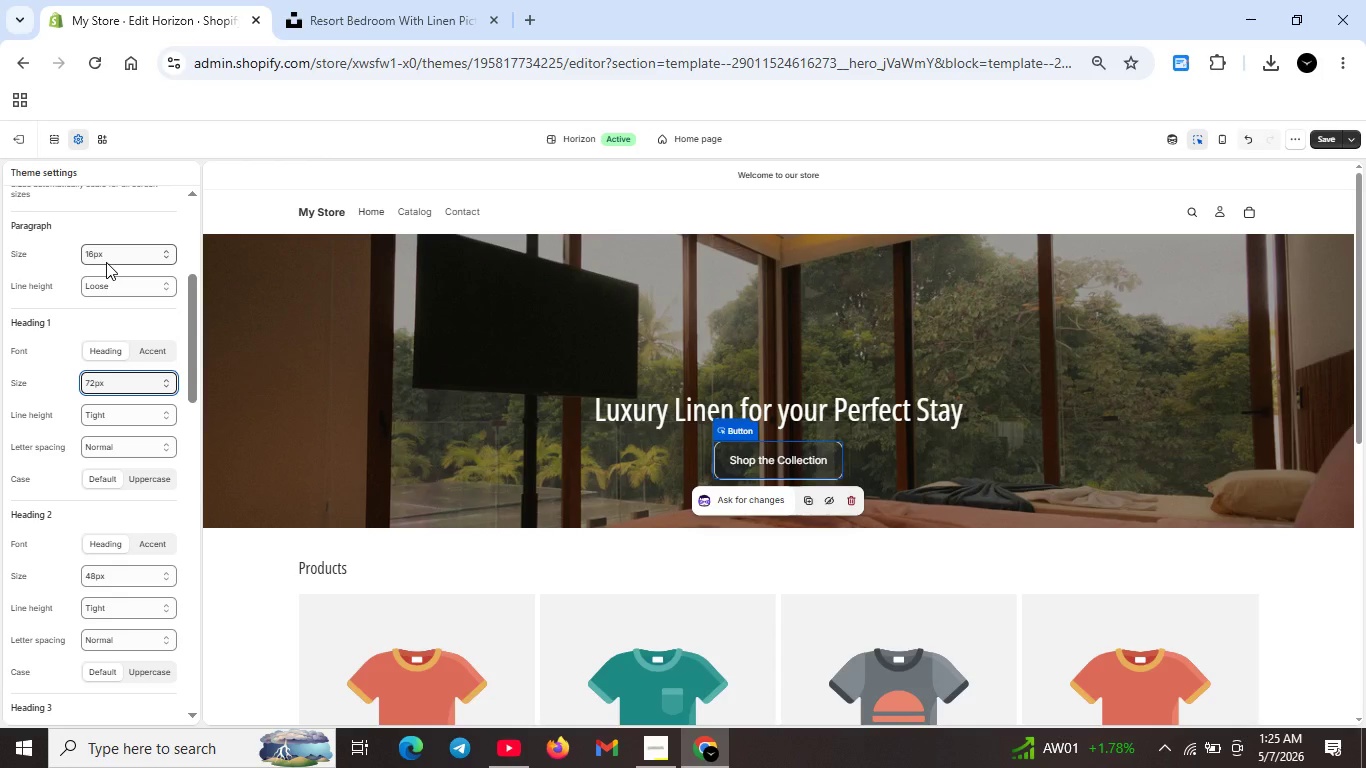 
wait(5.94)
 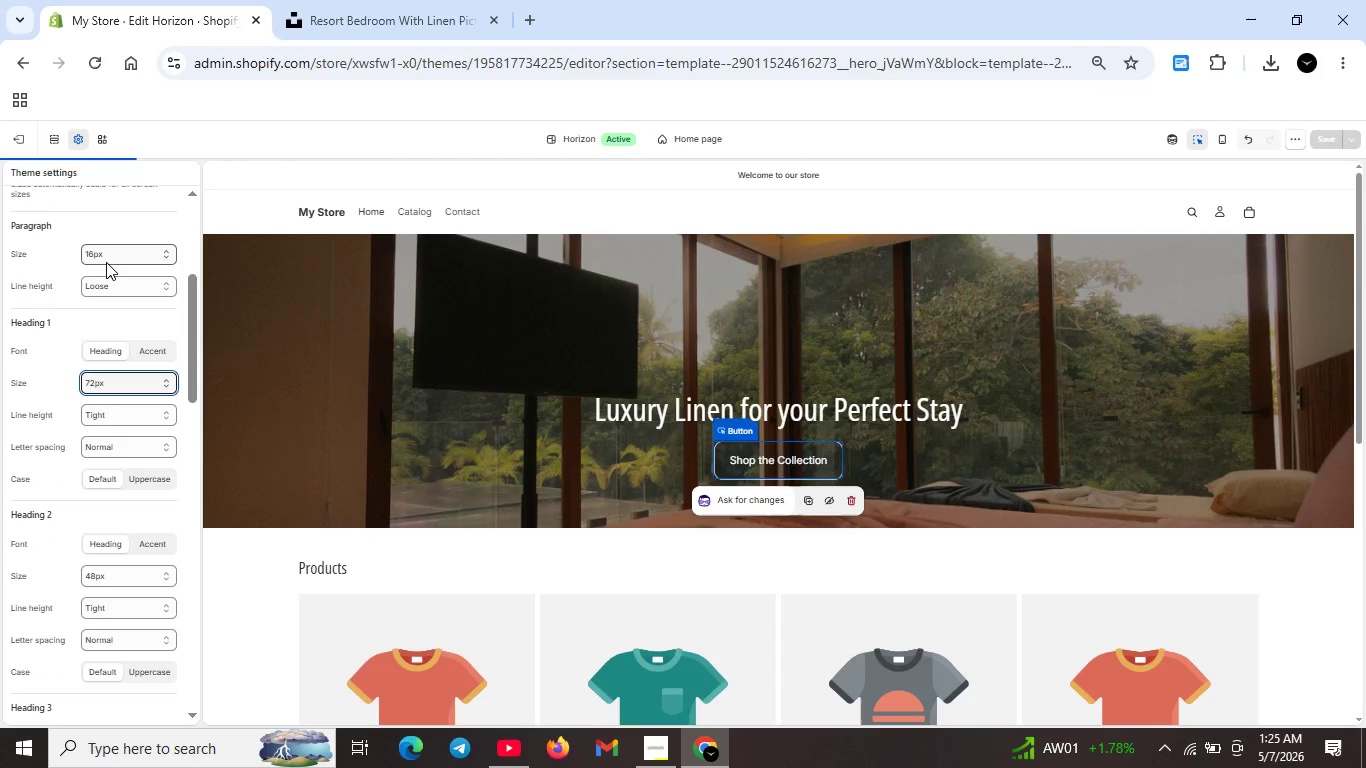 
scroll: coordinate [80, 489], scroll_direction: down, amount: 4.0
 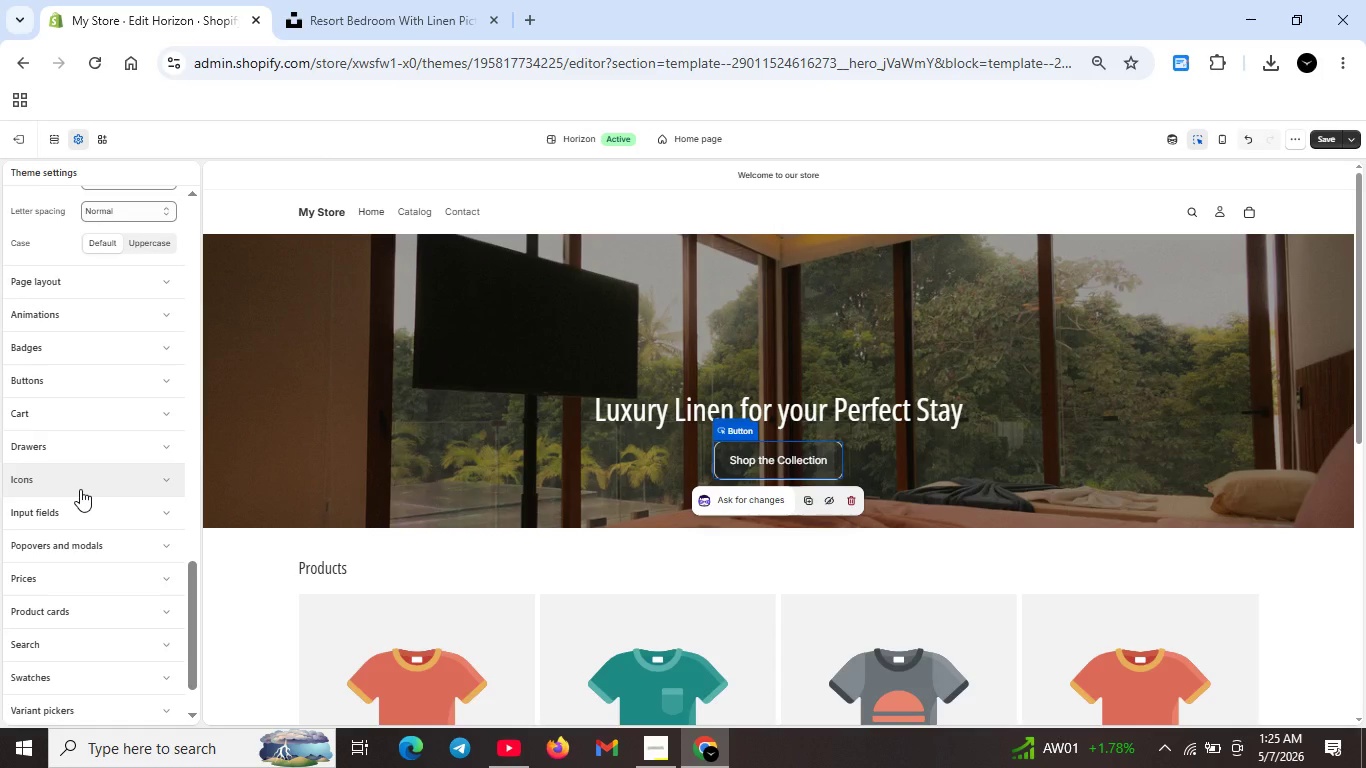 
left_click([111, 372])
 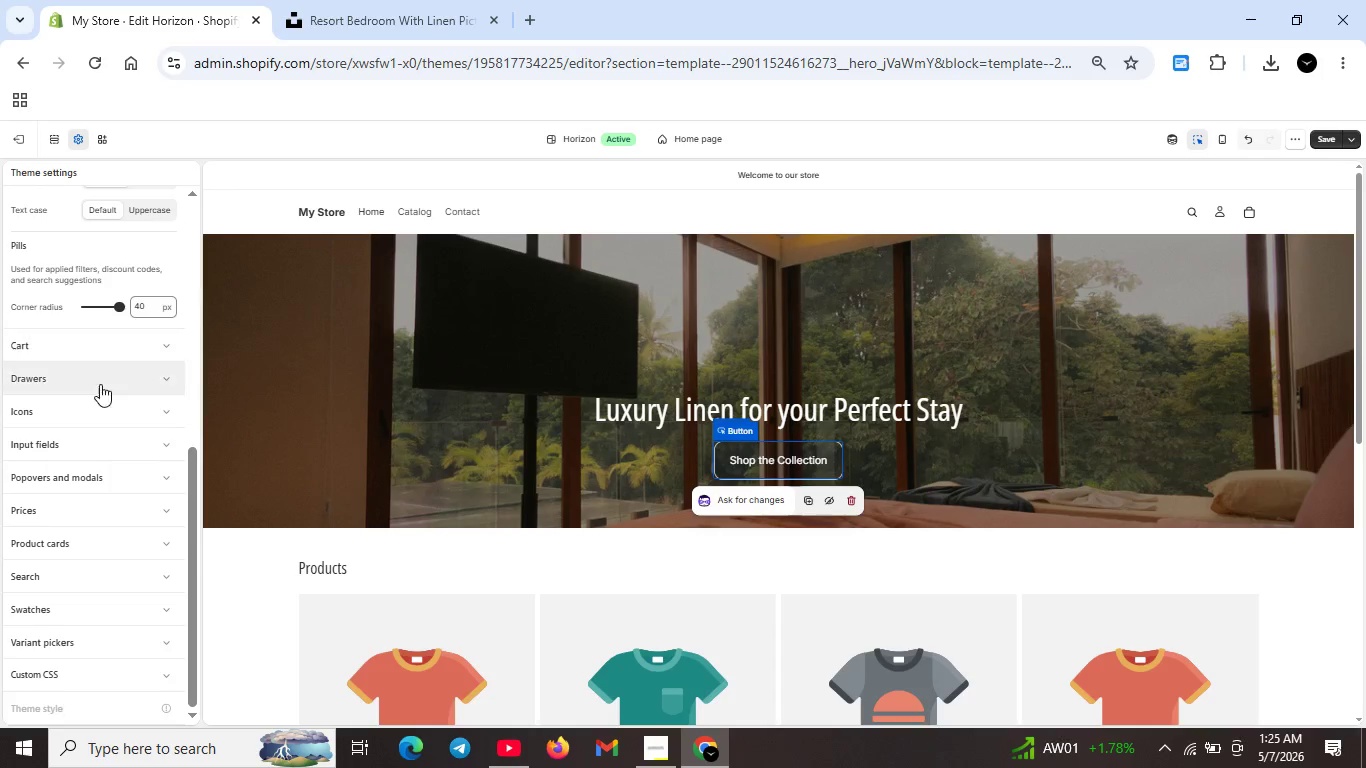 
scroll: coordinate [106, 466], scroll_direction: none, amount: 0.0
 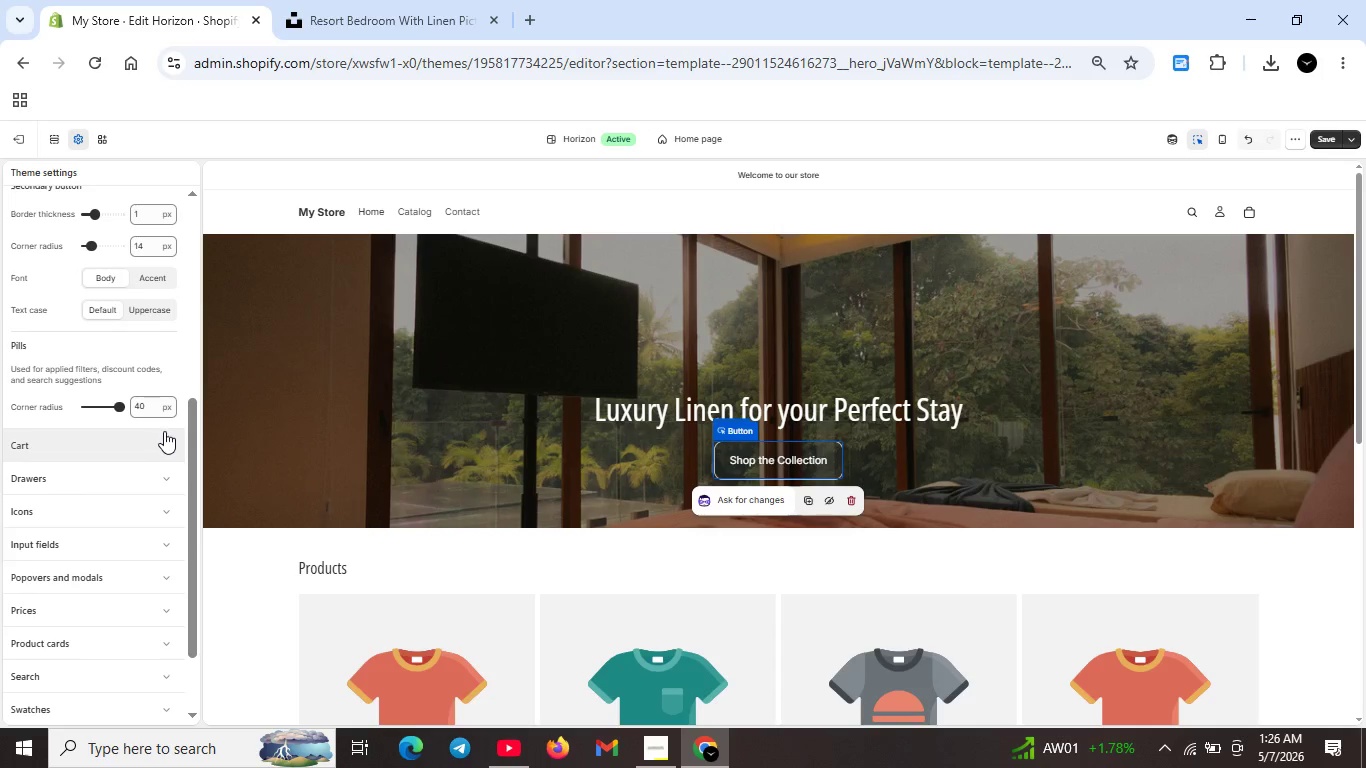 
scroll: coordinate [151, 346], scroll_direction: up, amount: 3.0
 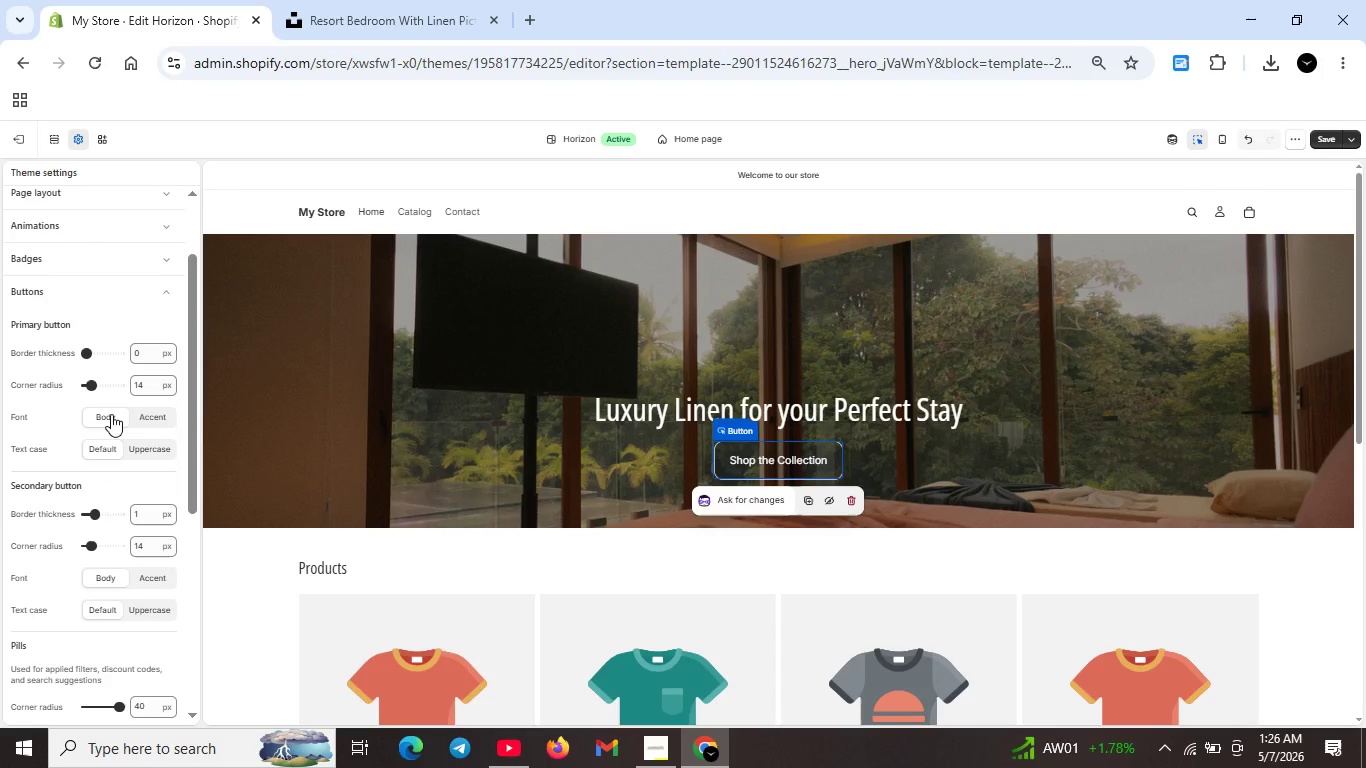 
wait(5.51)
 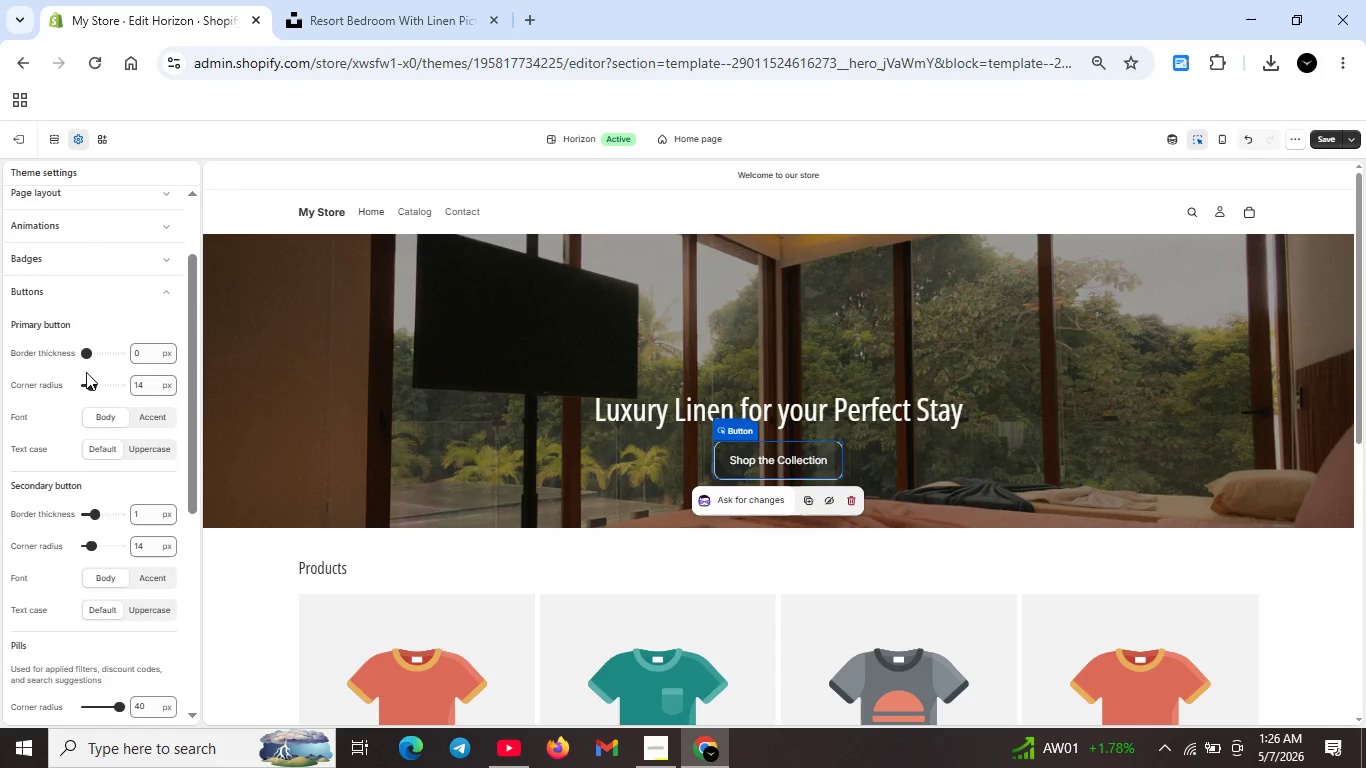 
left_click([102, 417])
 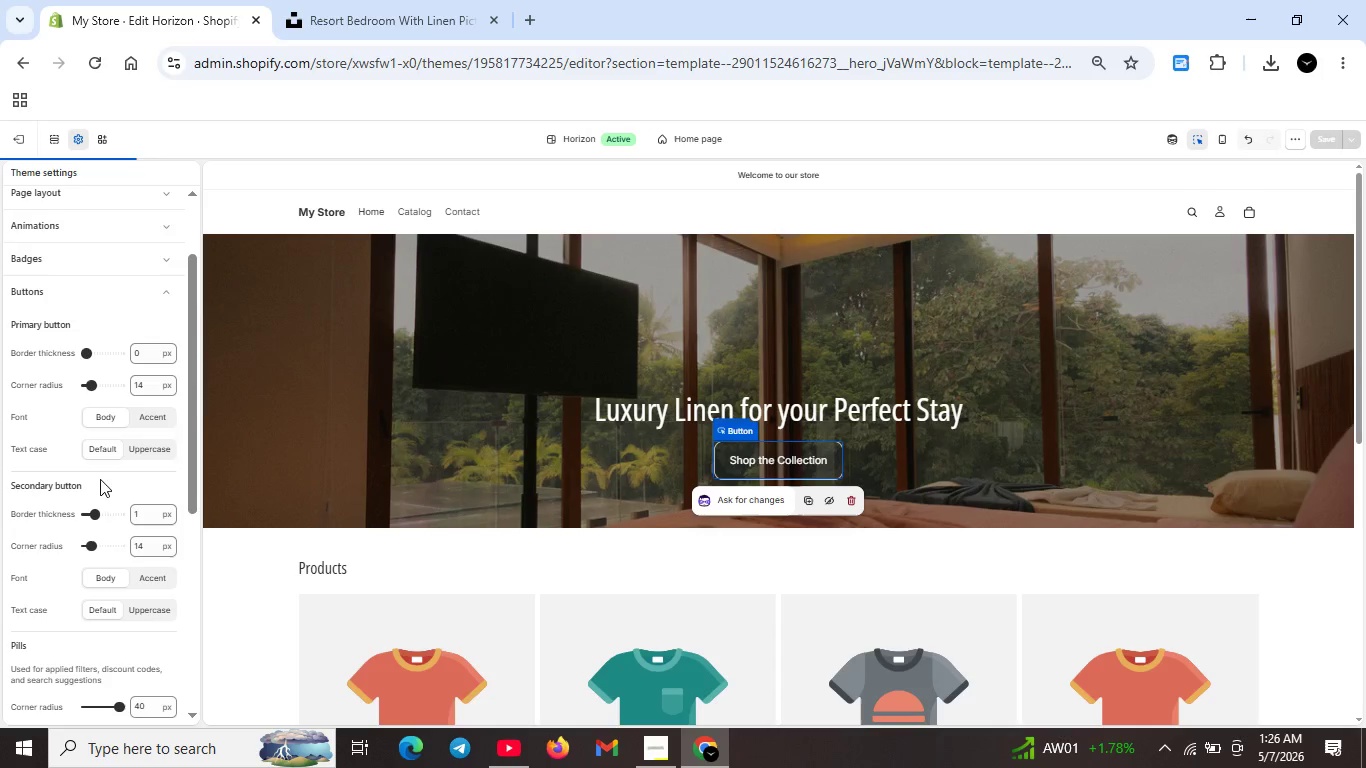 
left_click([114, 579])
 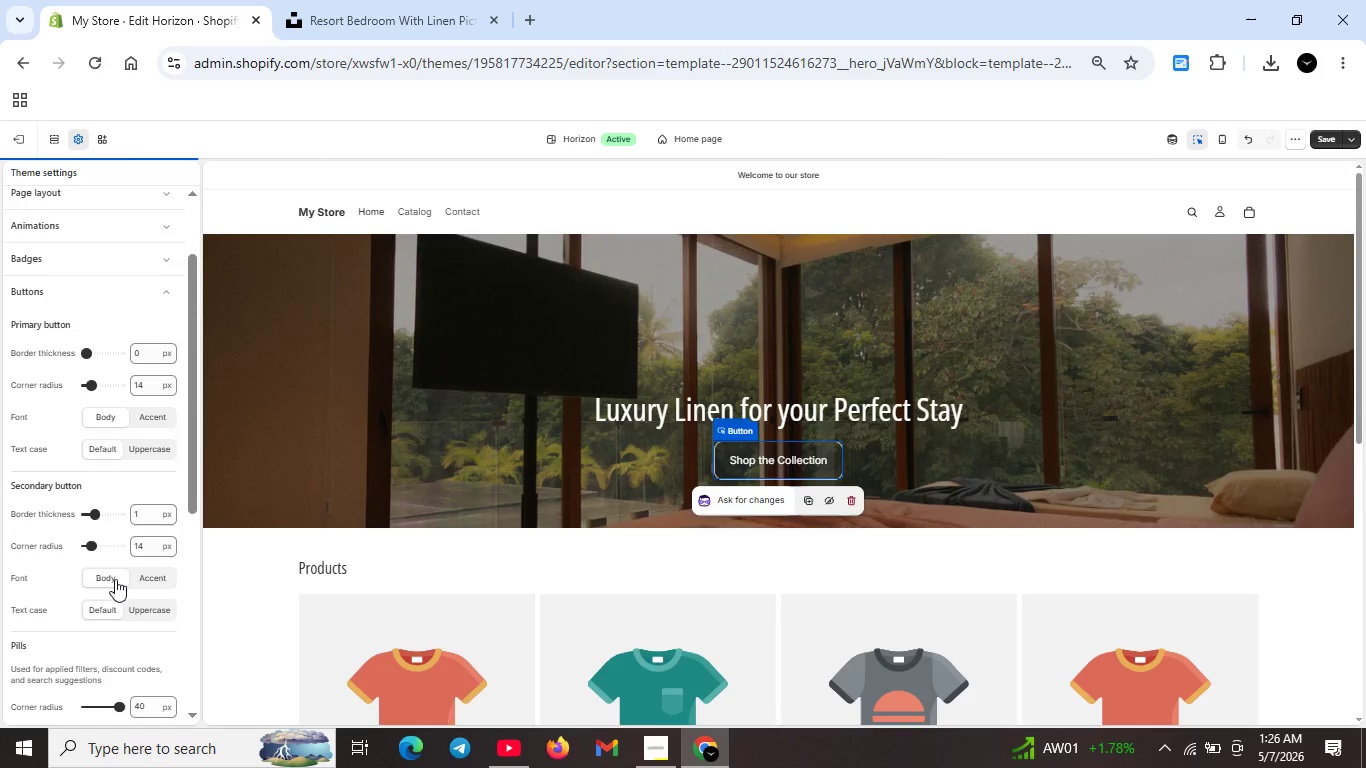 
left_click([115, 579])
 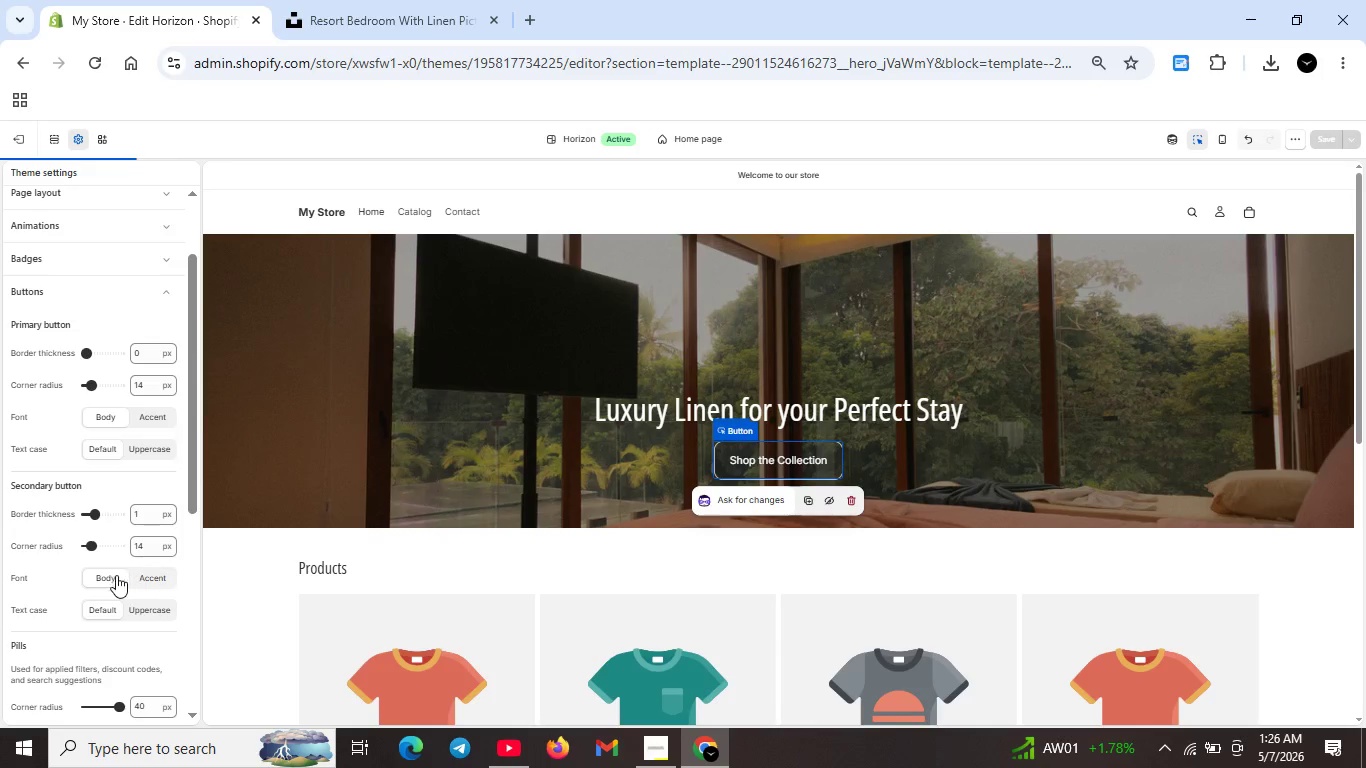 
left_click([103, 573])
 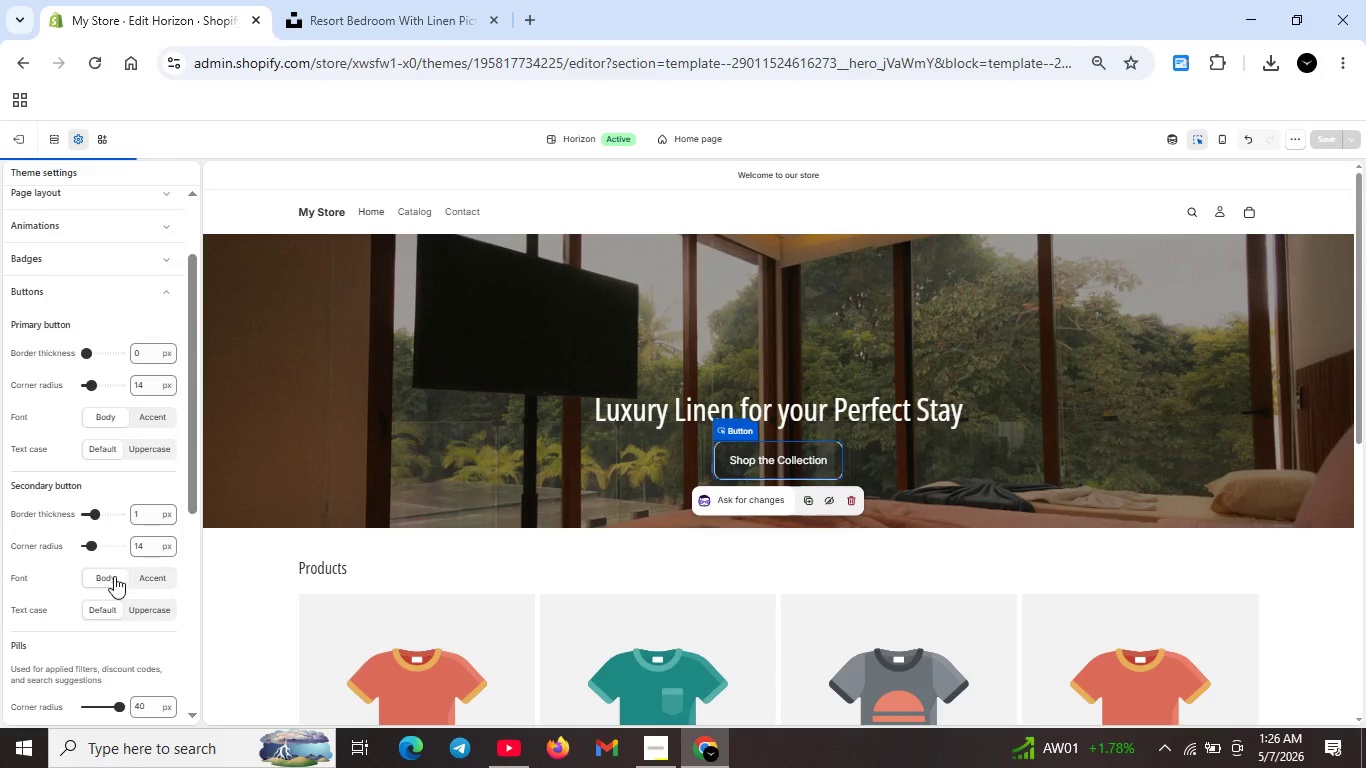 
scroll: coordinate [106, 576], scroll_direction: none, amount: 0.0
 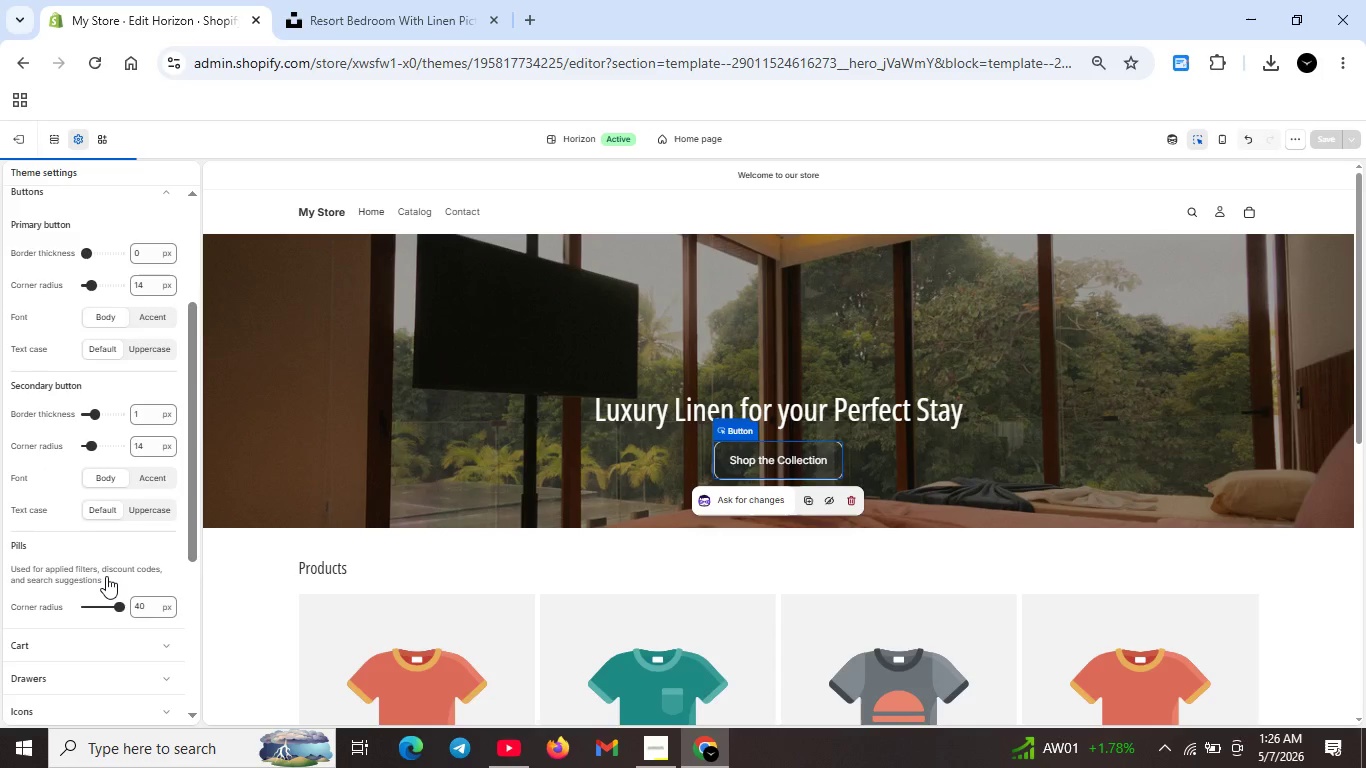 
scroll: coordinate [106, 576], scroll_direction: down, amount: 2.0
 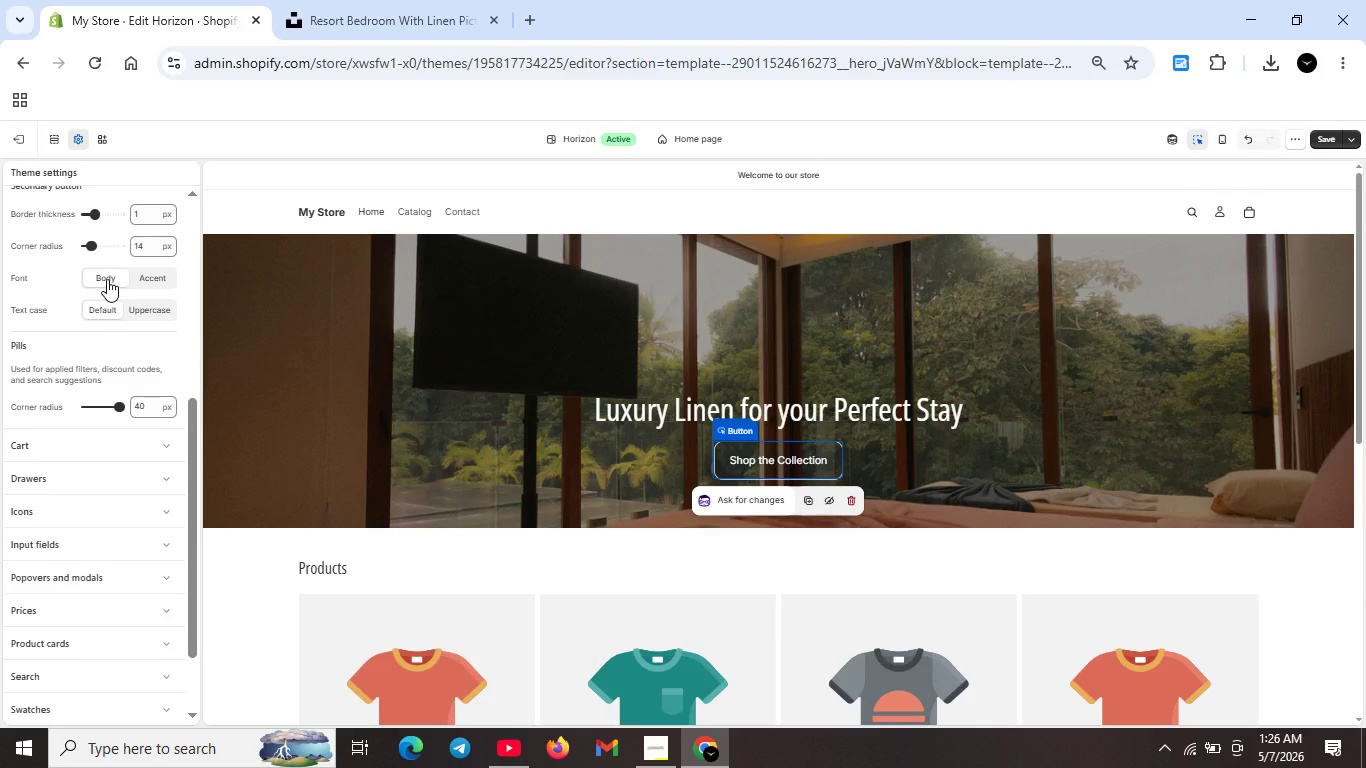 
wait(10.37)
 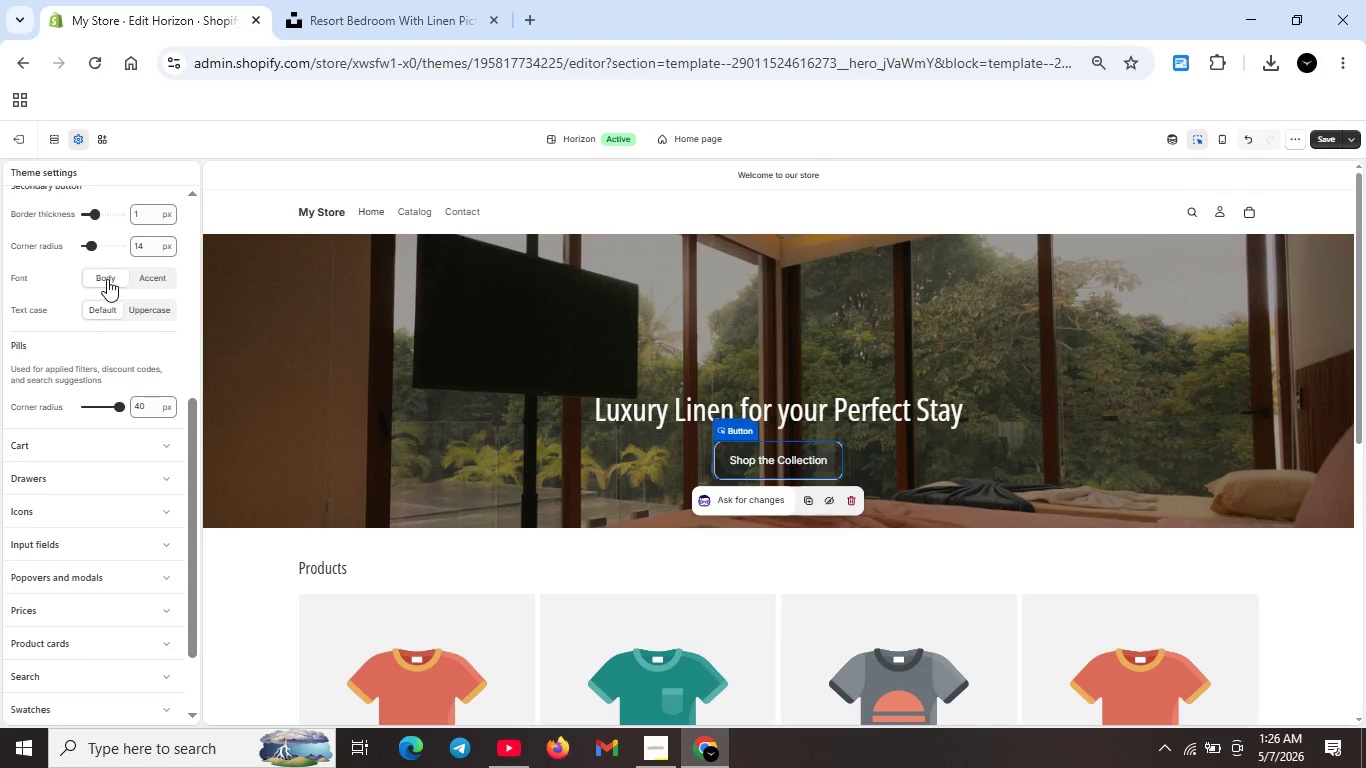 
double_click([106, 276])
 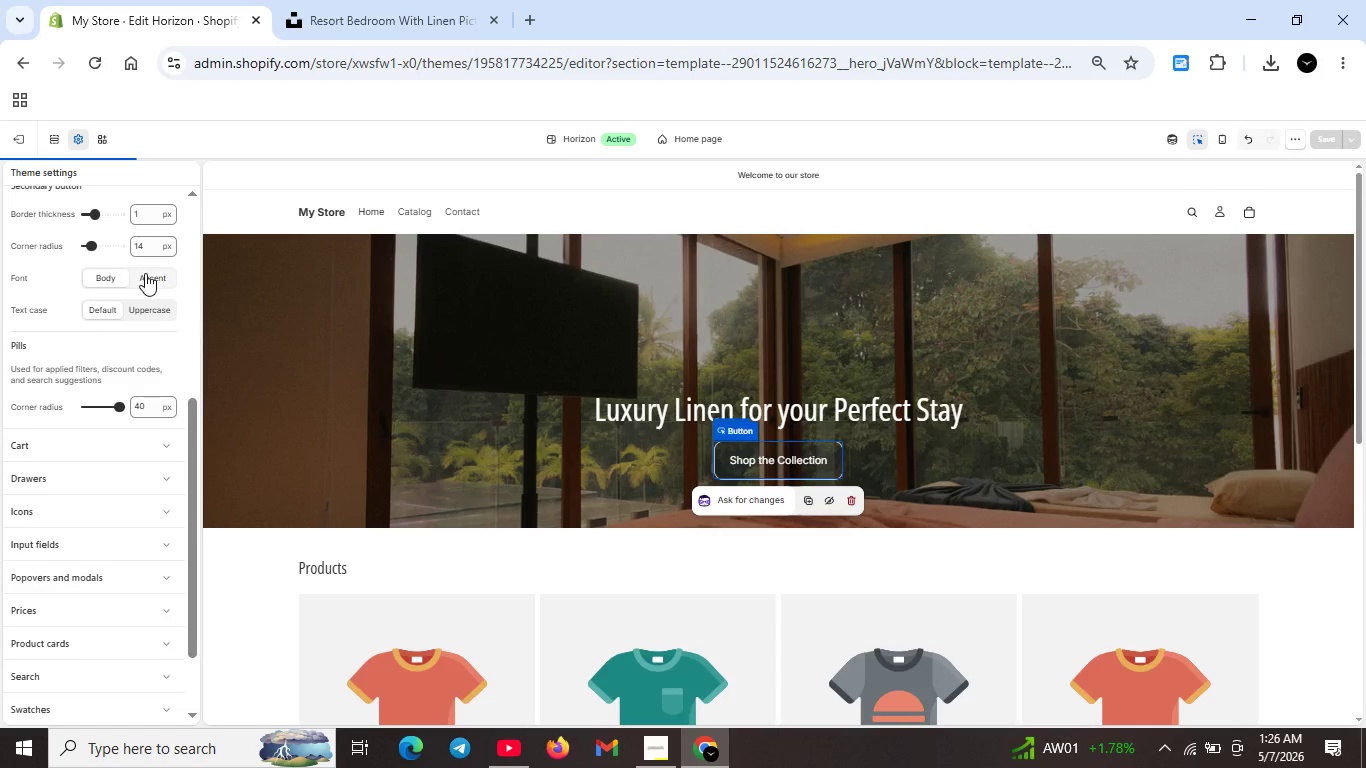 
left_click([145, 273])
 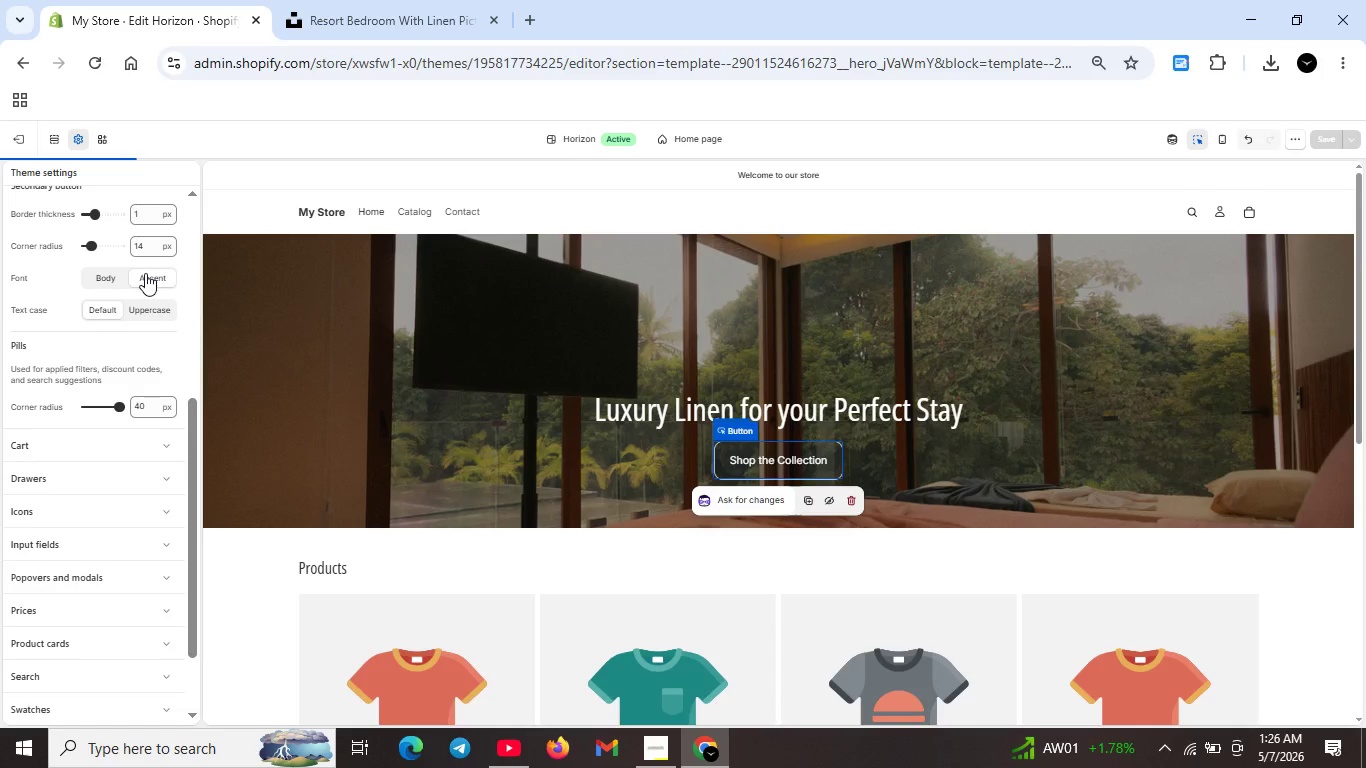 
wait(9.14)
 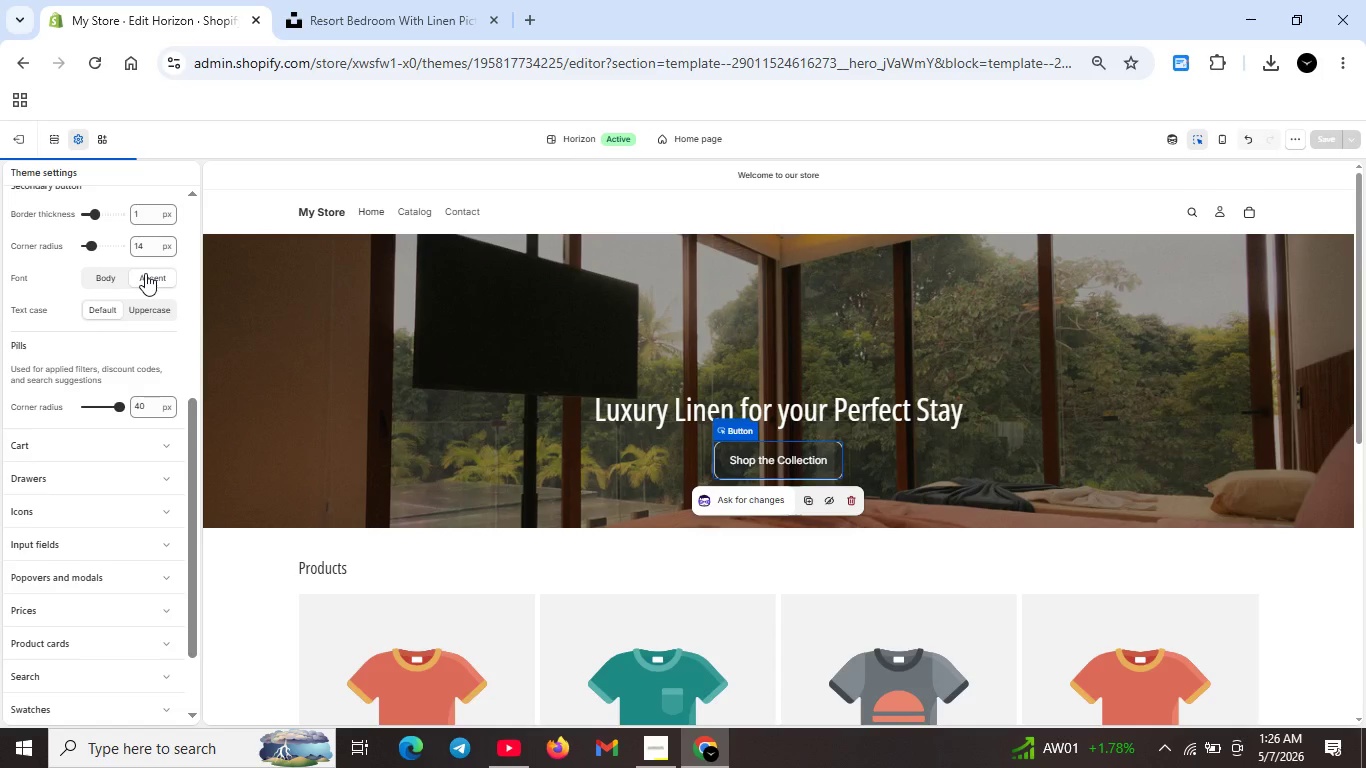 
left_click([113, 278])
 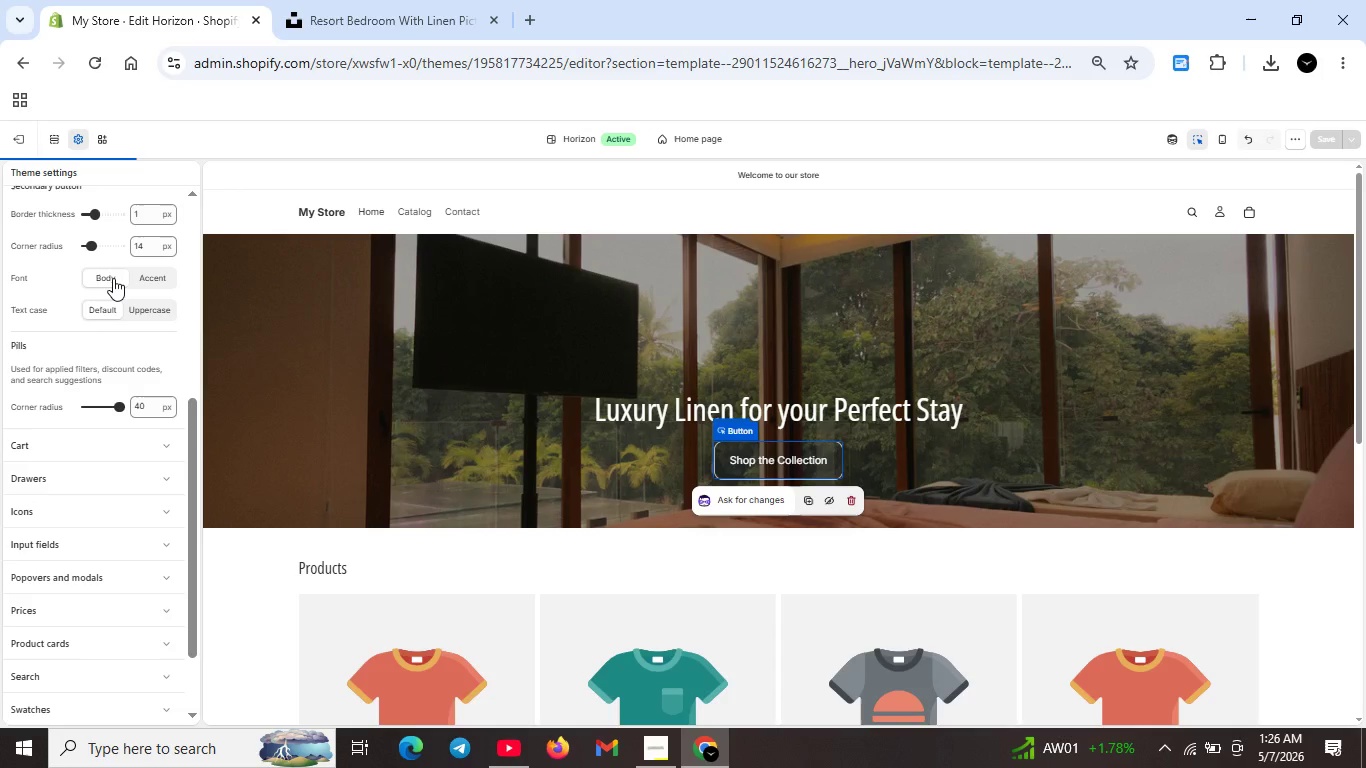 
left_click([113, 278])
 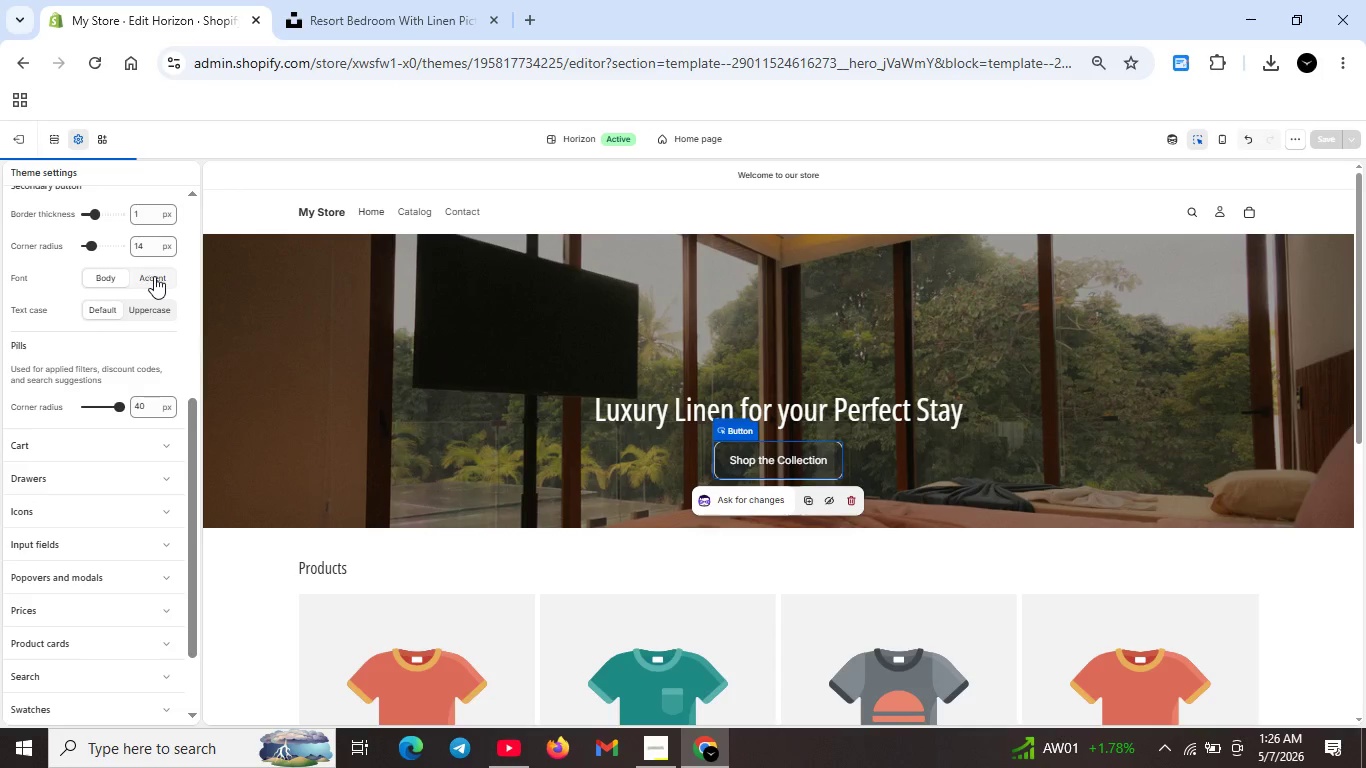 
left_click([155, 276])
 